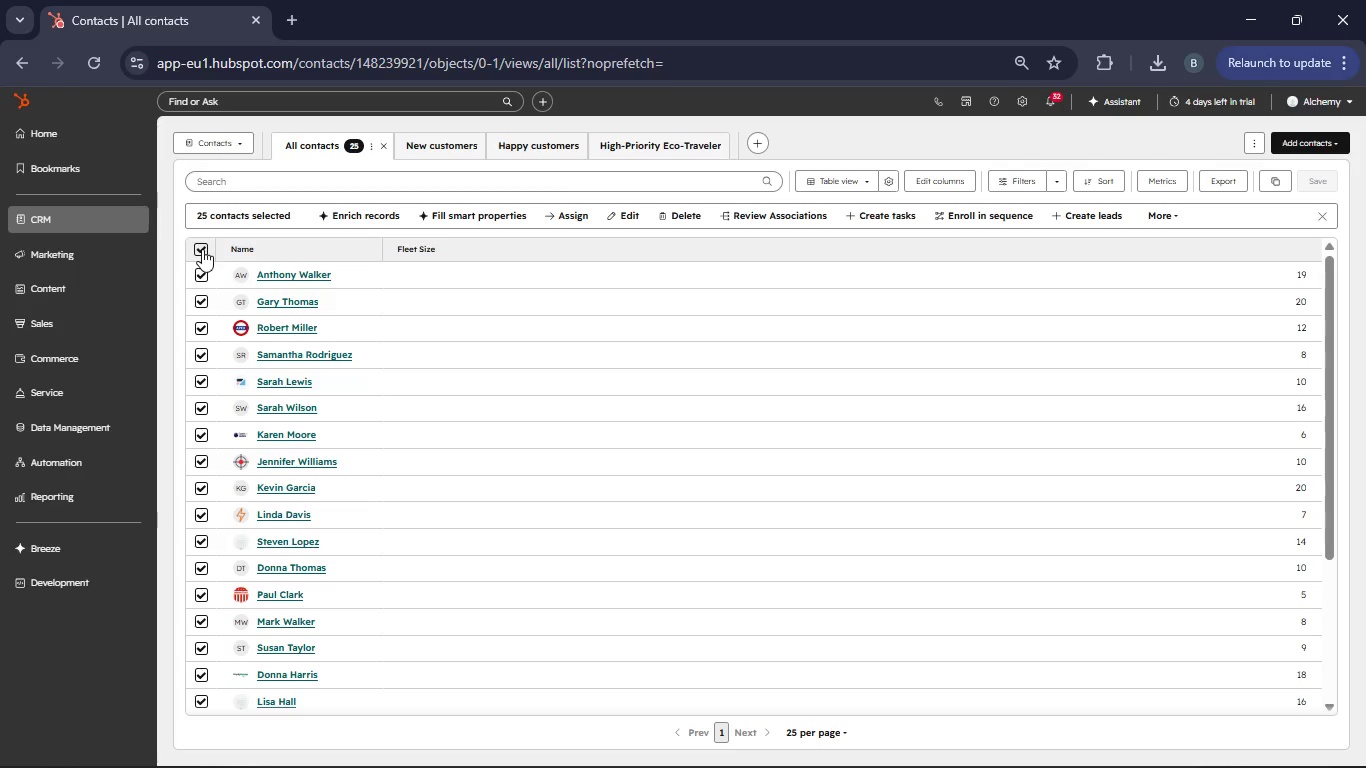 
left_click([202, 249])
 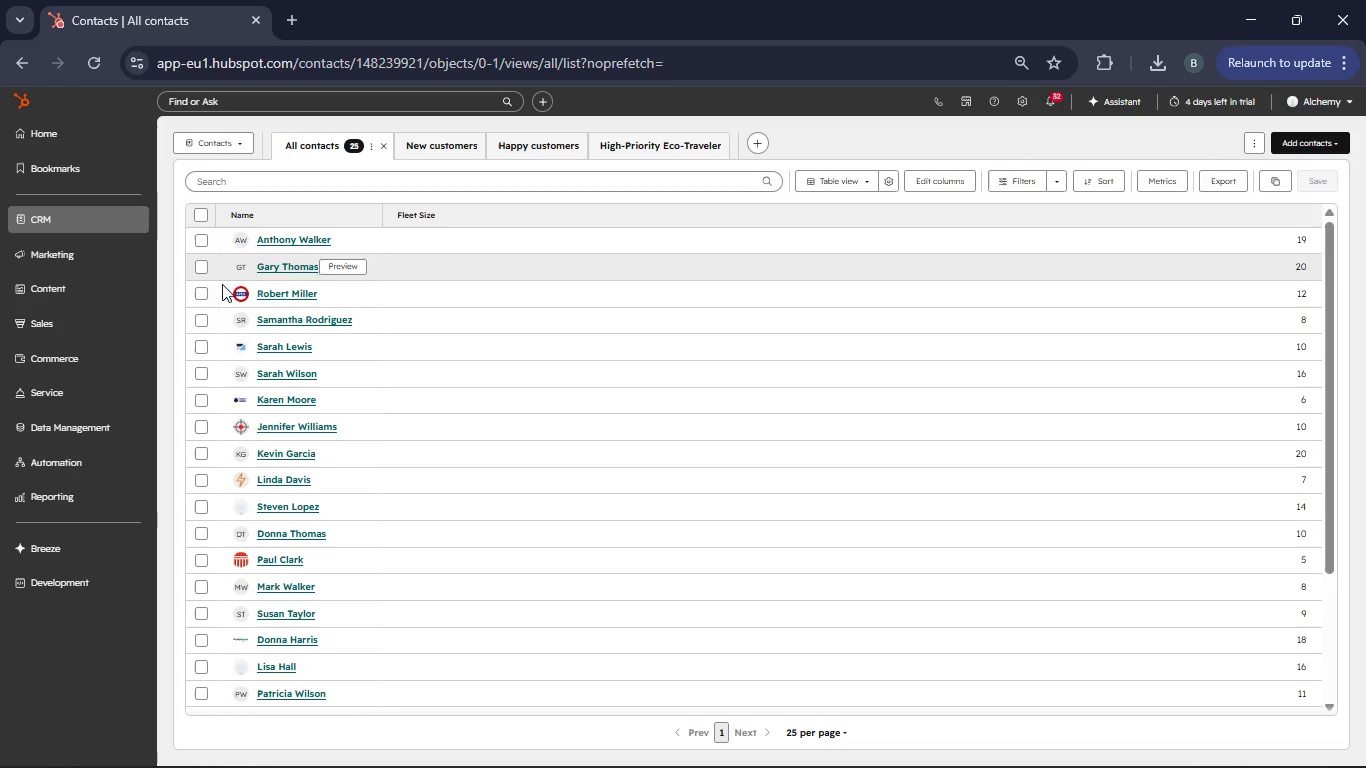 
left_click([100, 318])
 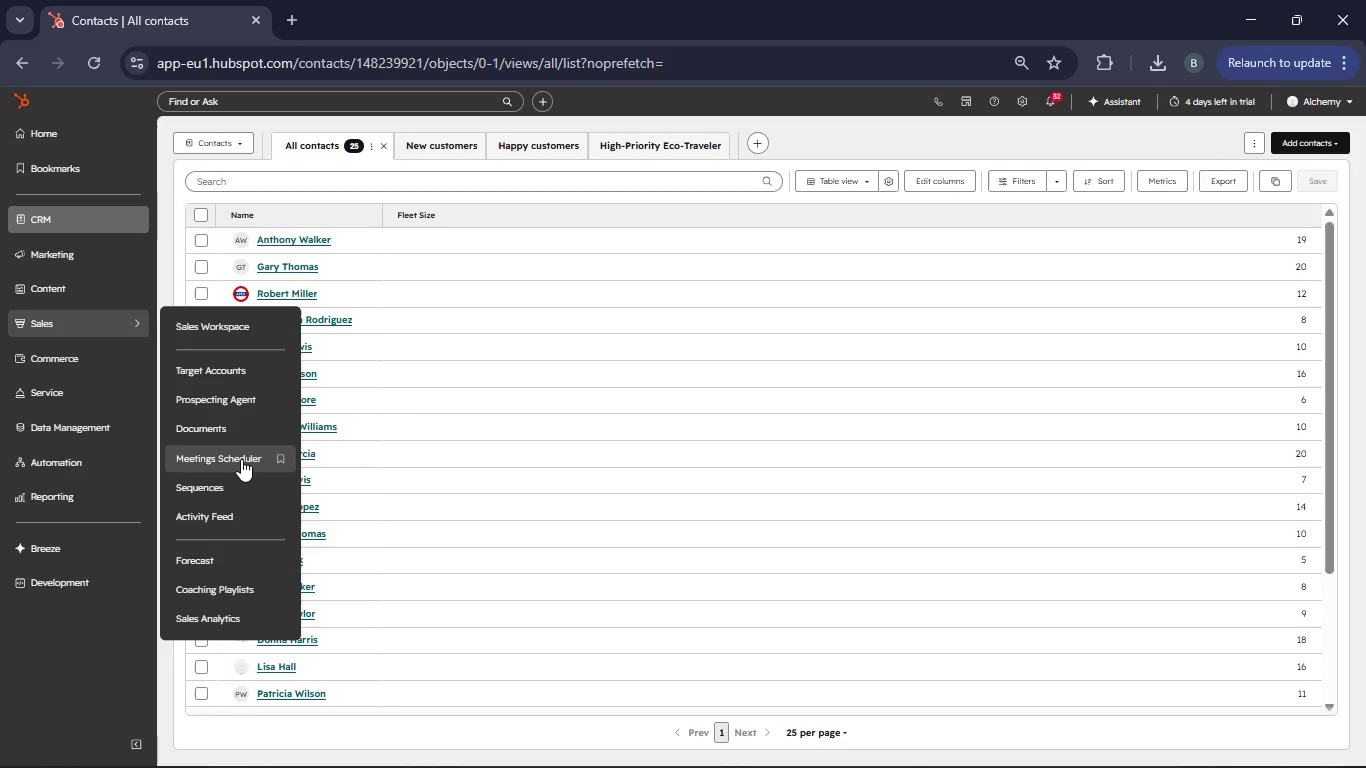 
left_click([212, 481])
 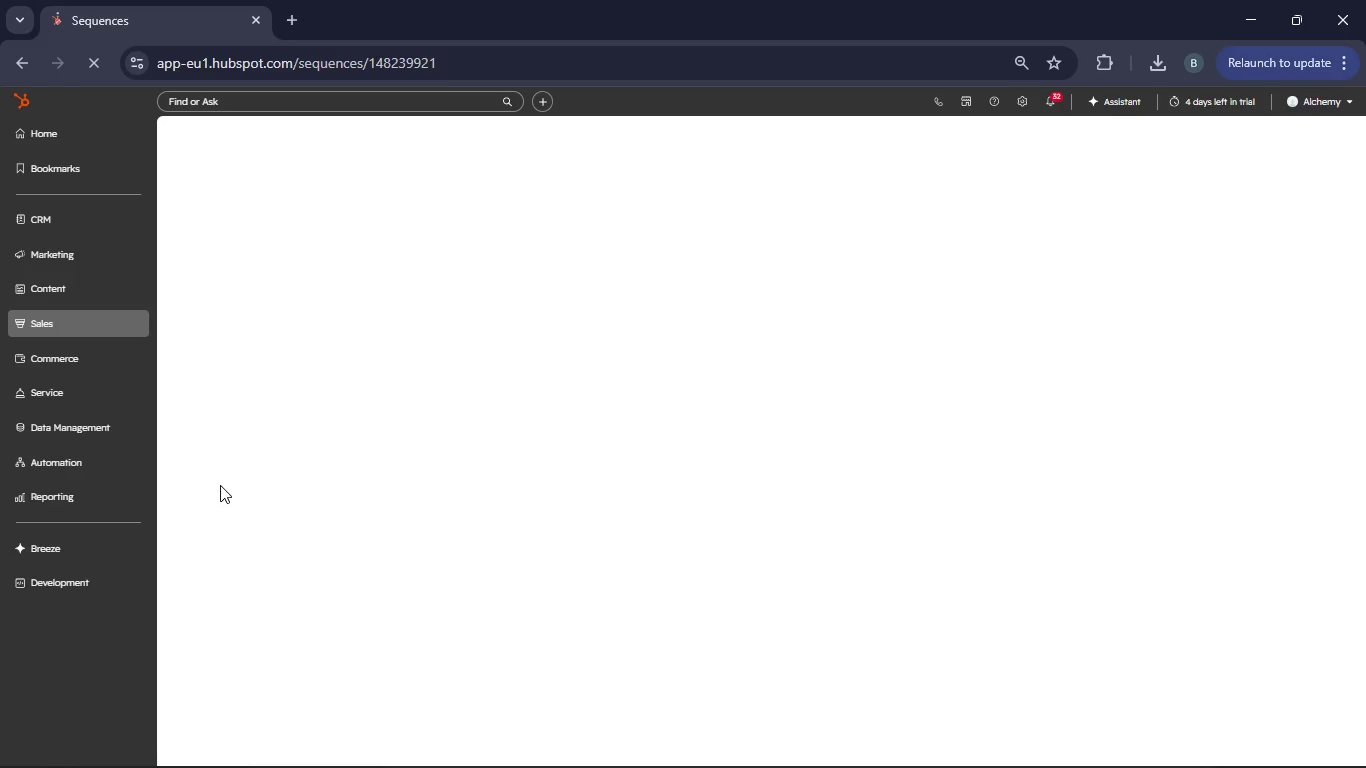 
wait(12.02)
 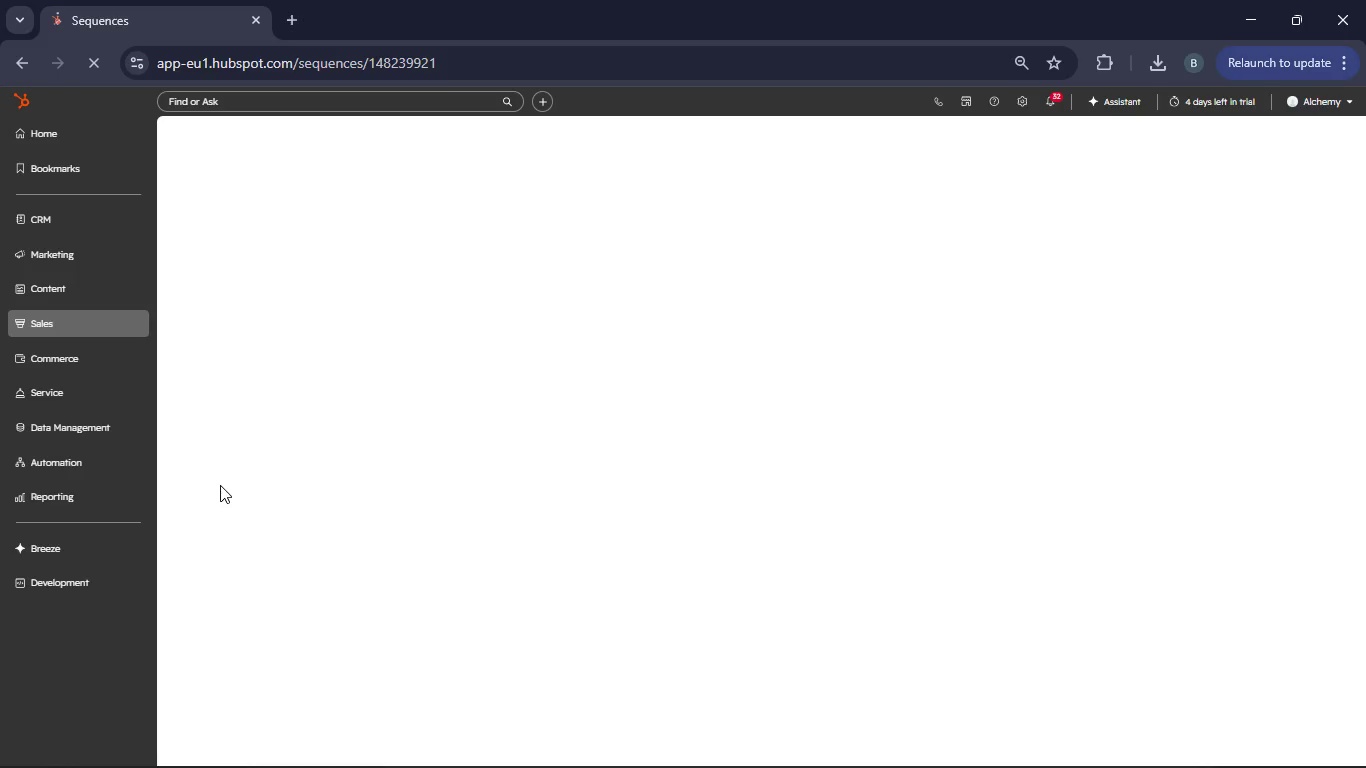 
left_click([1195, 139])
 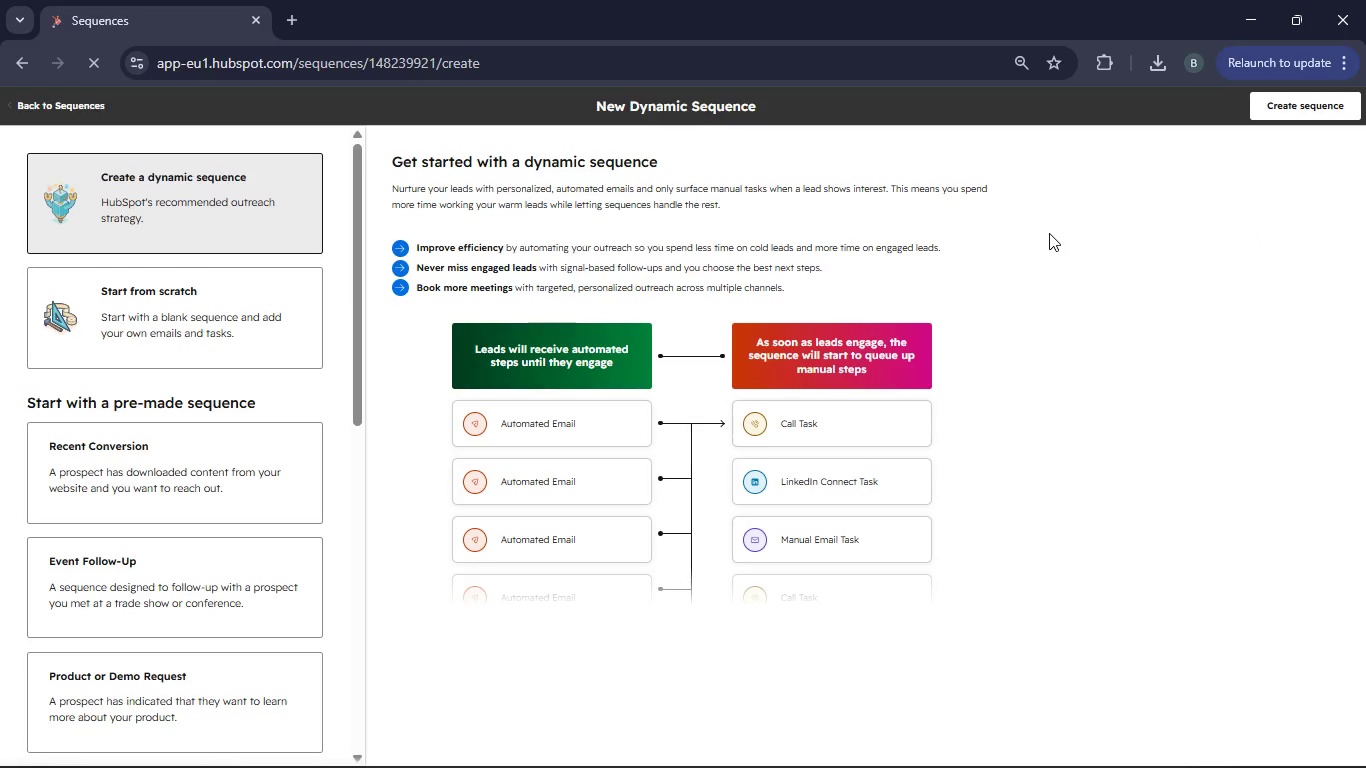 
left_click([193, 358])
 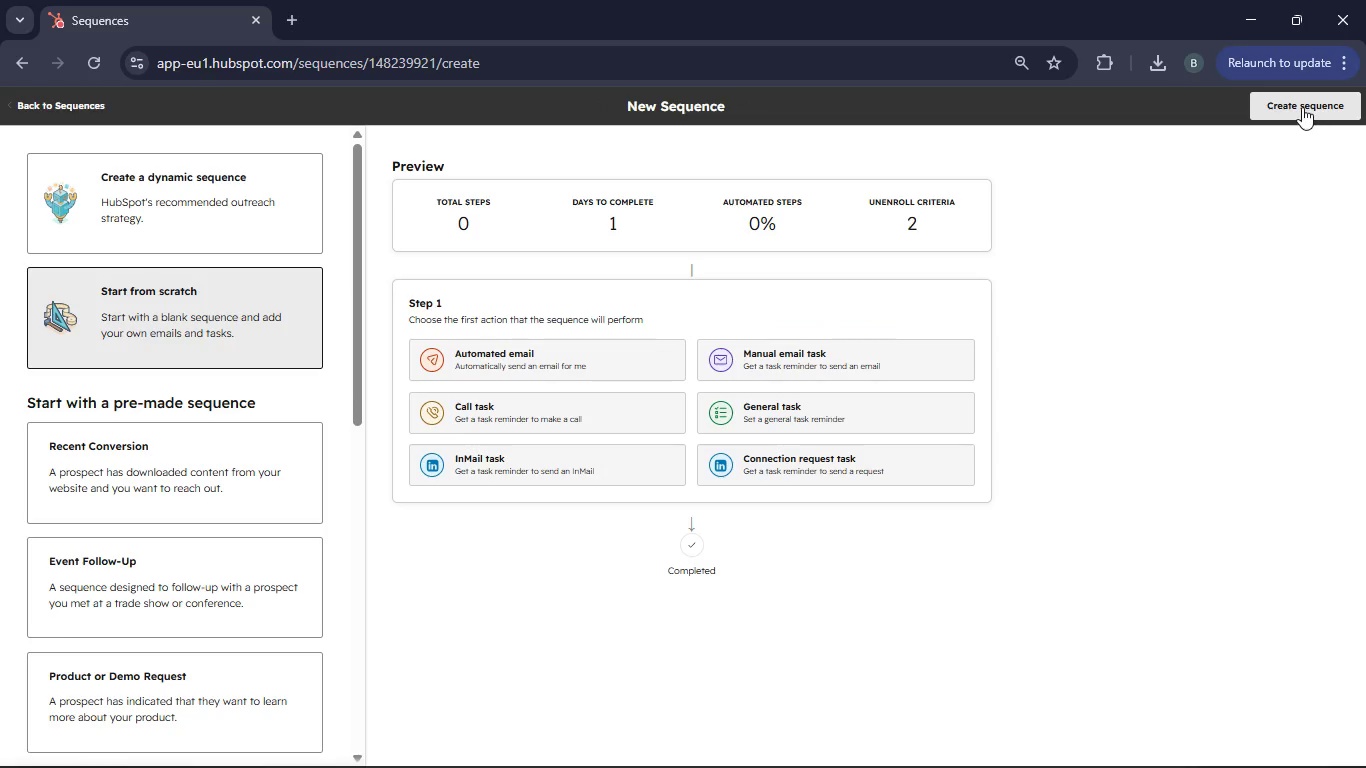 
left_click([1302, 107])
 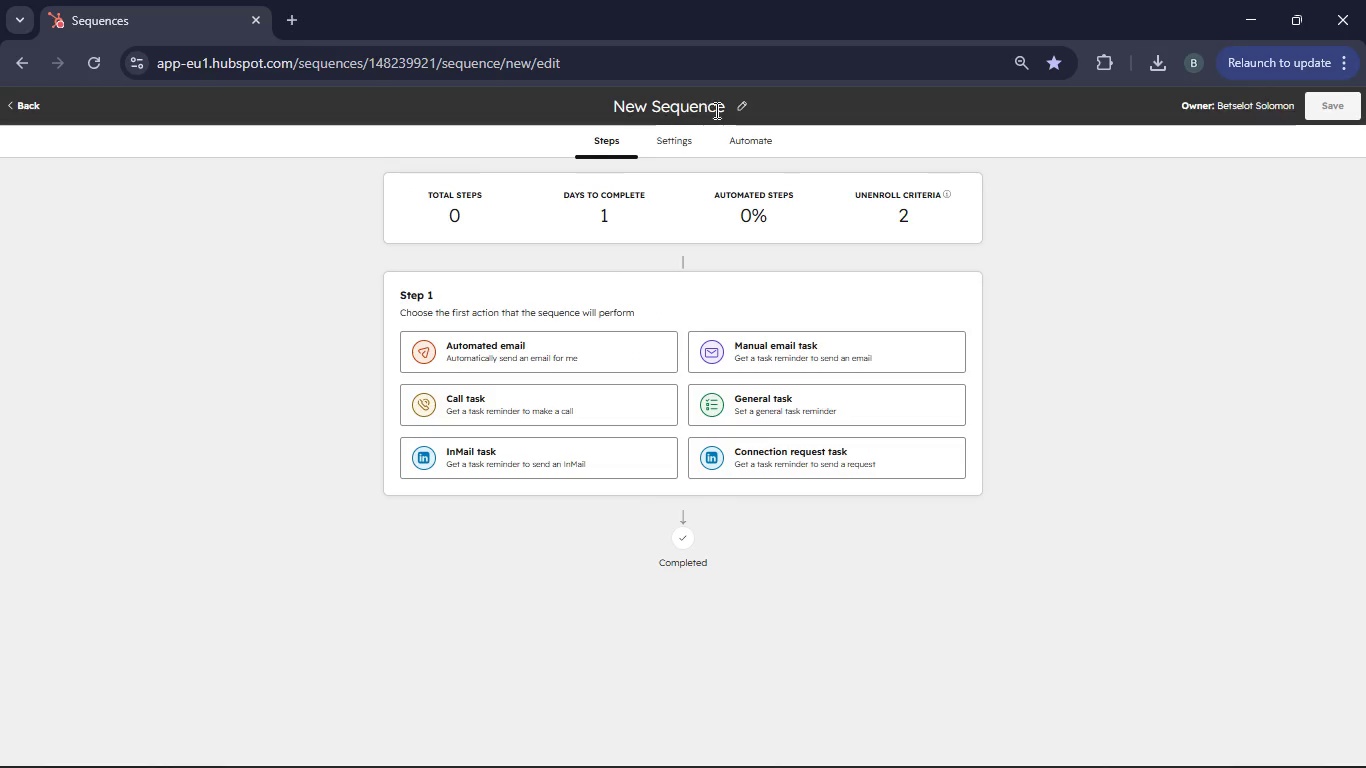 
wait(5.91)
 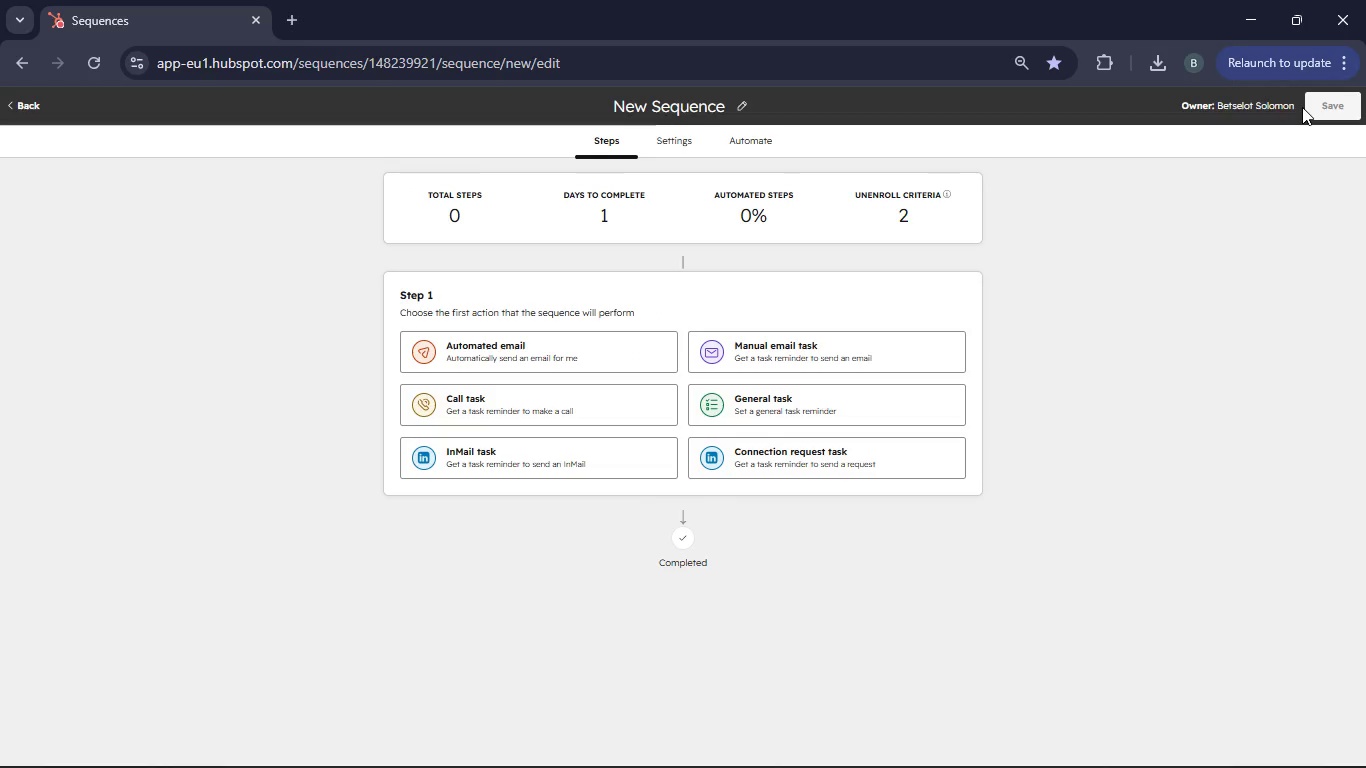 
key(Backspace)
key(Backspace)
key(Backspace)
key(Backspace)
key(Backspace)
key(Backspace)
key(Backspace)
key(Backspace)
key(Backspace)
key(Backspace)
key(Backspace)
key(Backspace)
type(B2B F;e)
key(Backspace)
key(Backspace)
type(leet Turbo Po)
 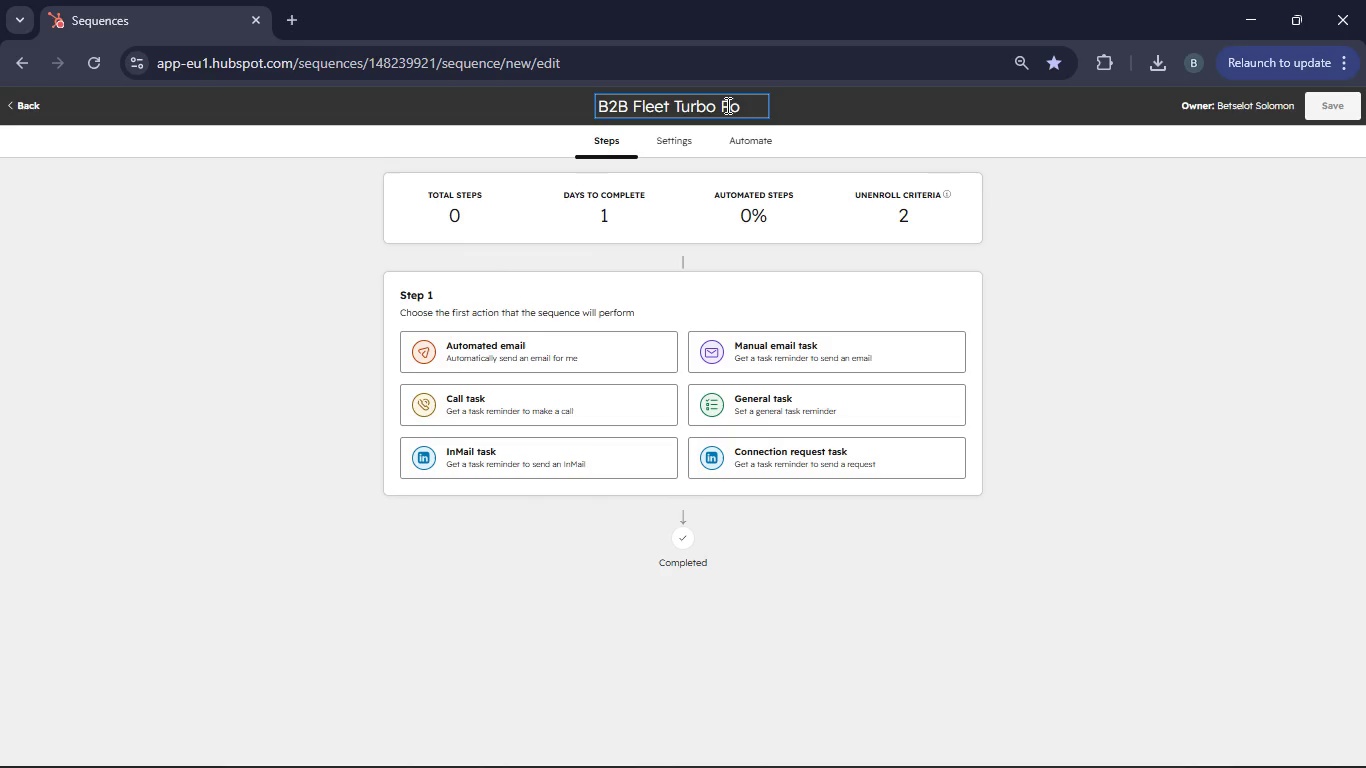 
key(Backspace)
key(Backspace)
key(Backspace)
type(-Prop)
 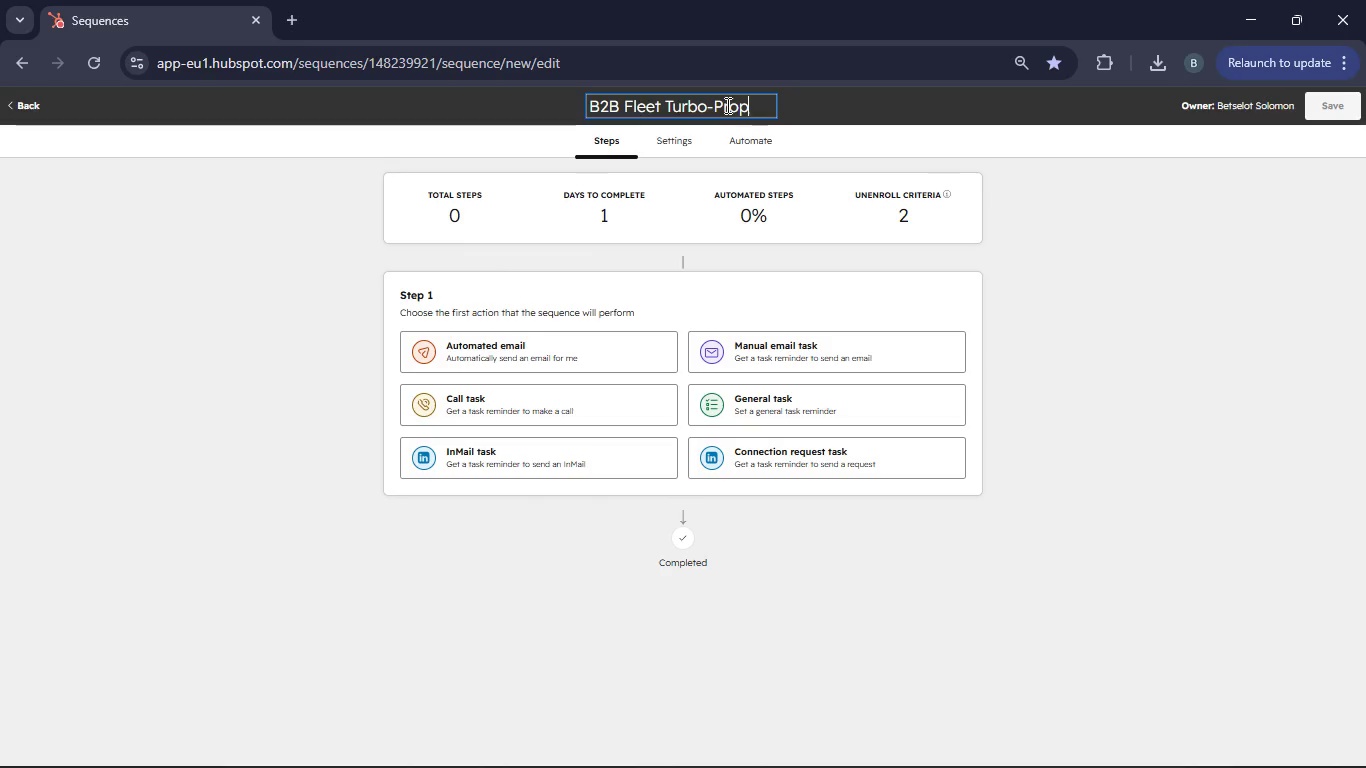 
left_click([819, 117])
 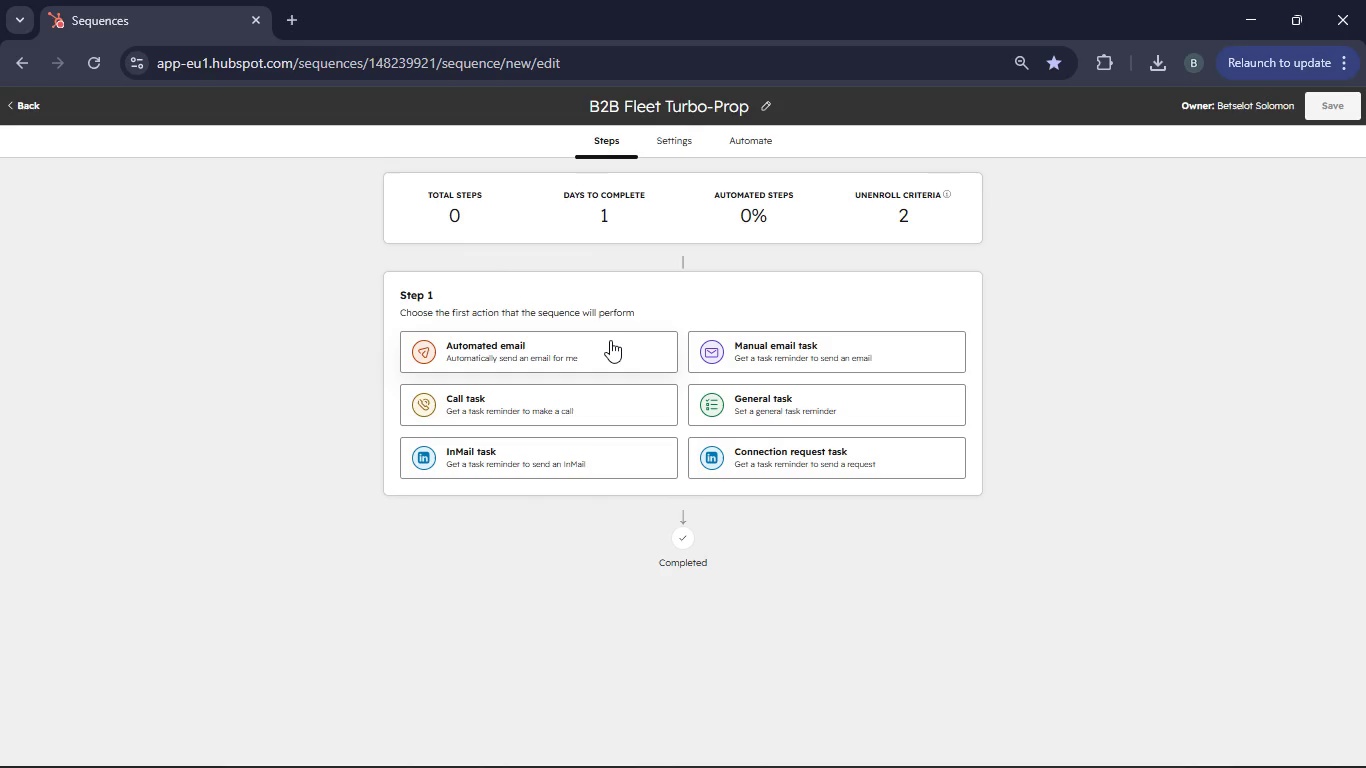 
left_click([610, 340])
 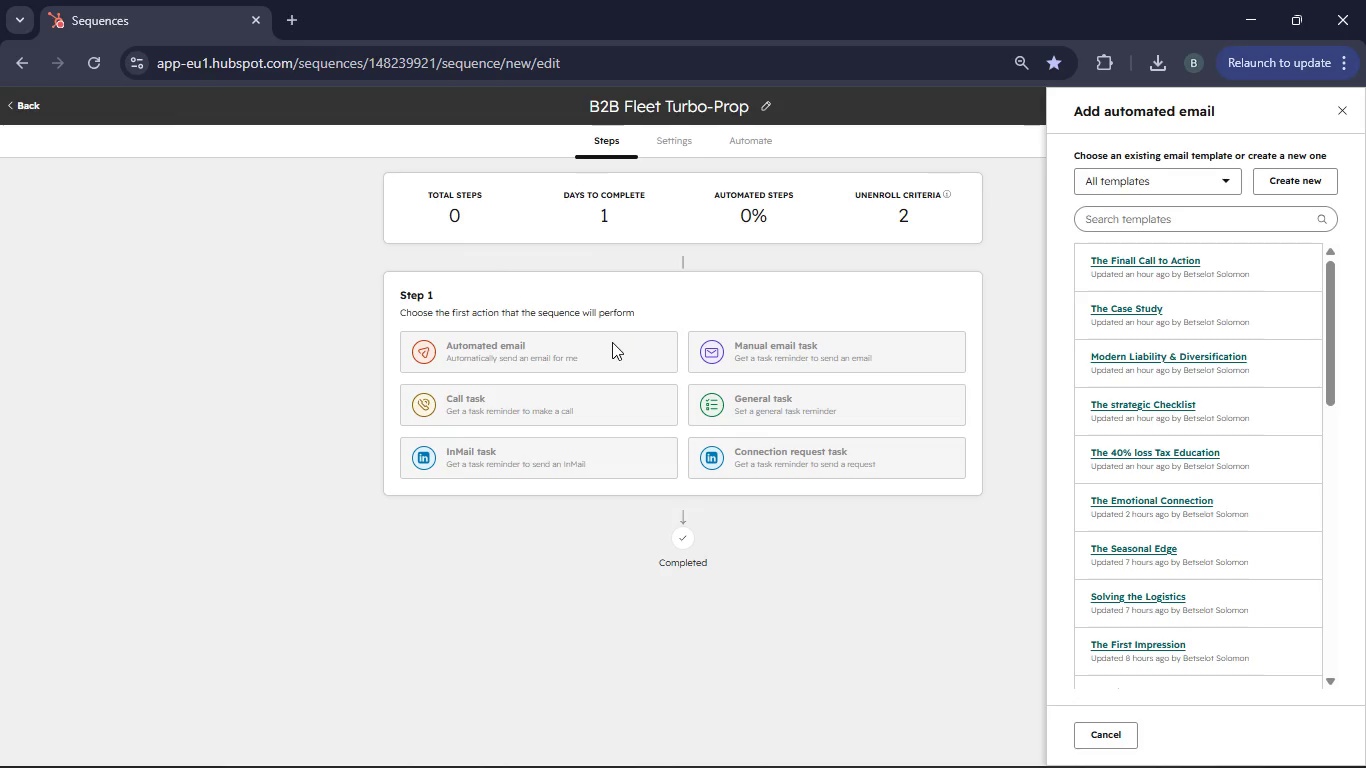 
wait(8.38)
 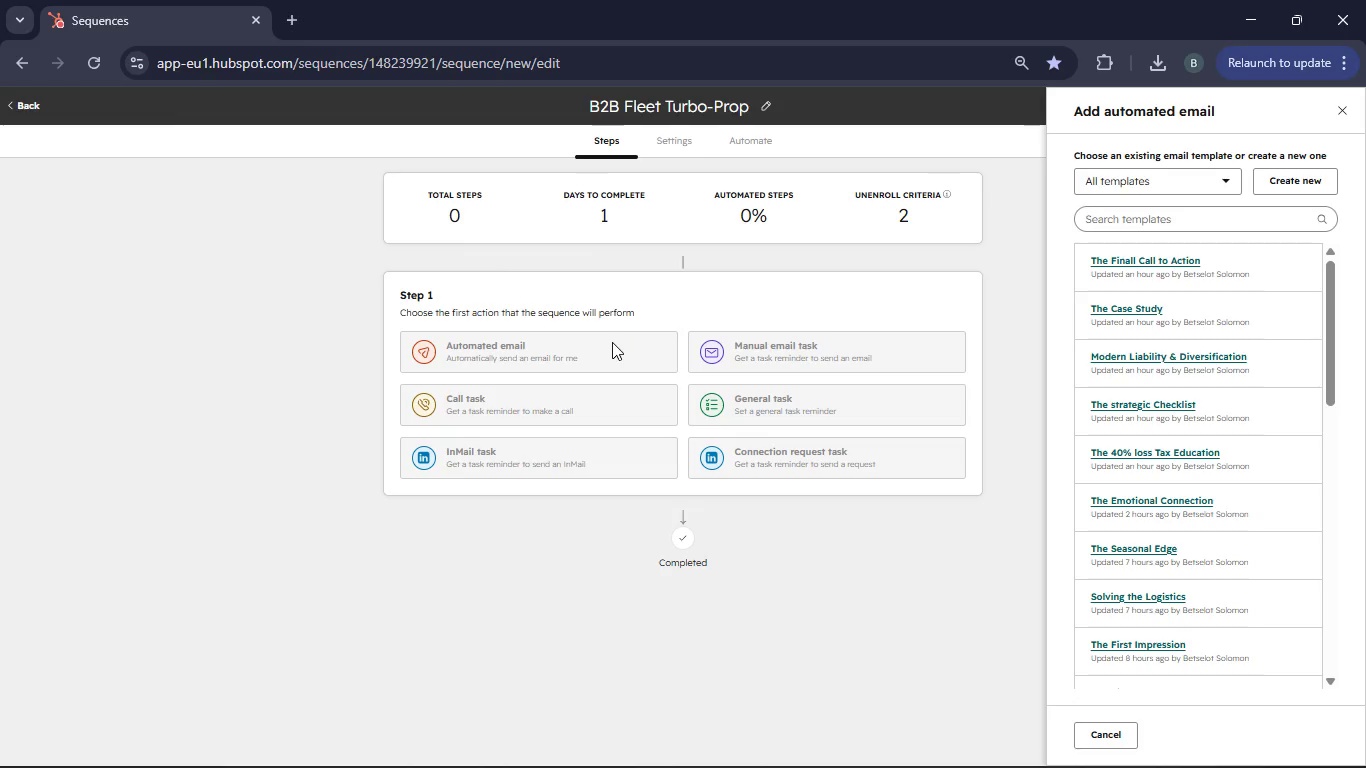 
left_click([1279, 179])
 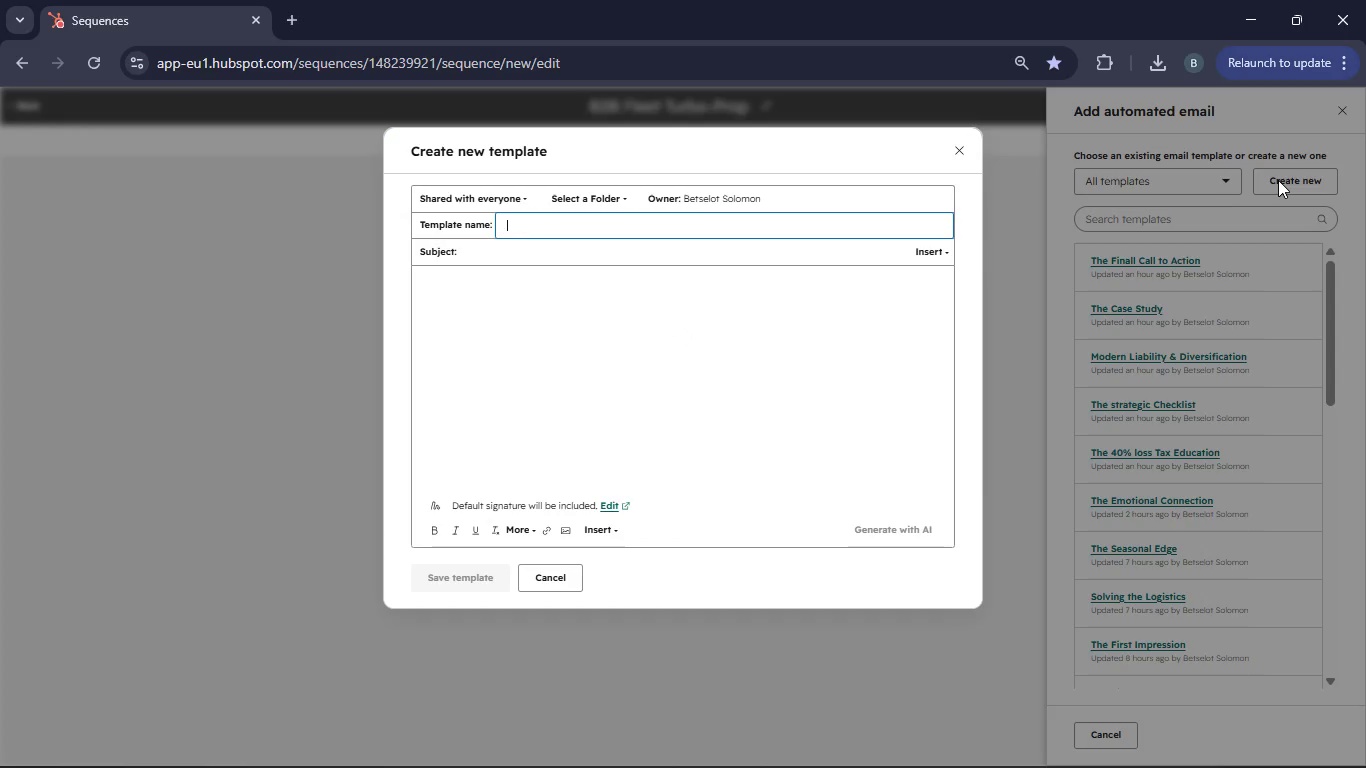 
left_click([645, 232])
 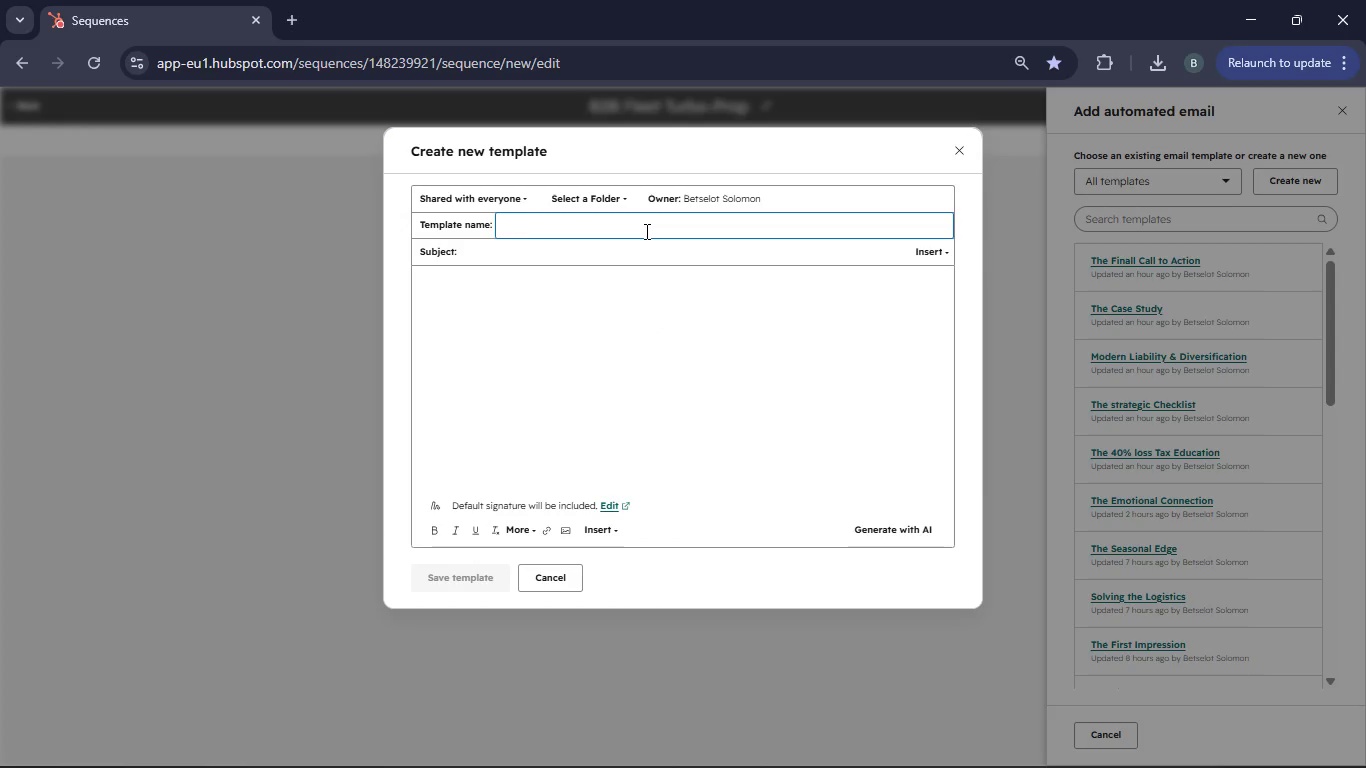 
wait(6.59)
 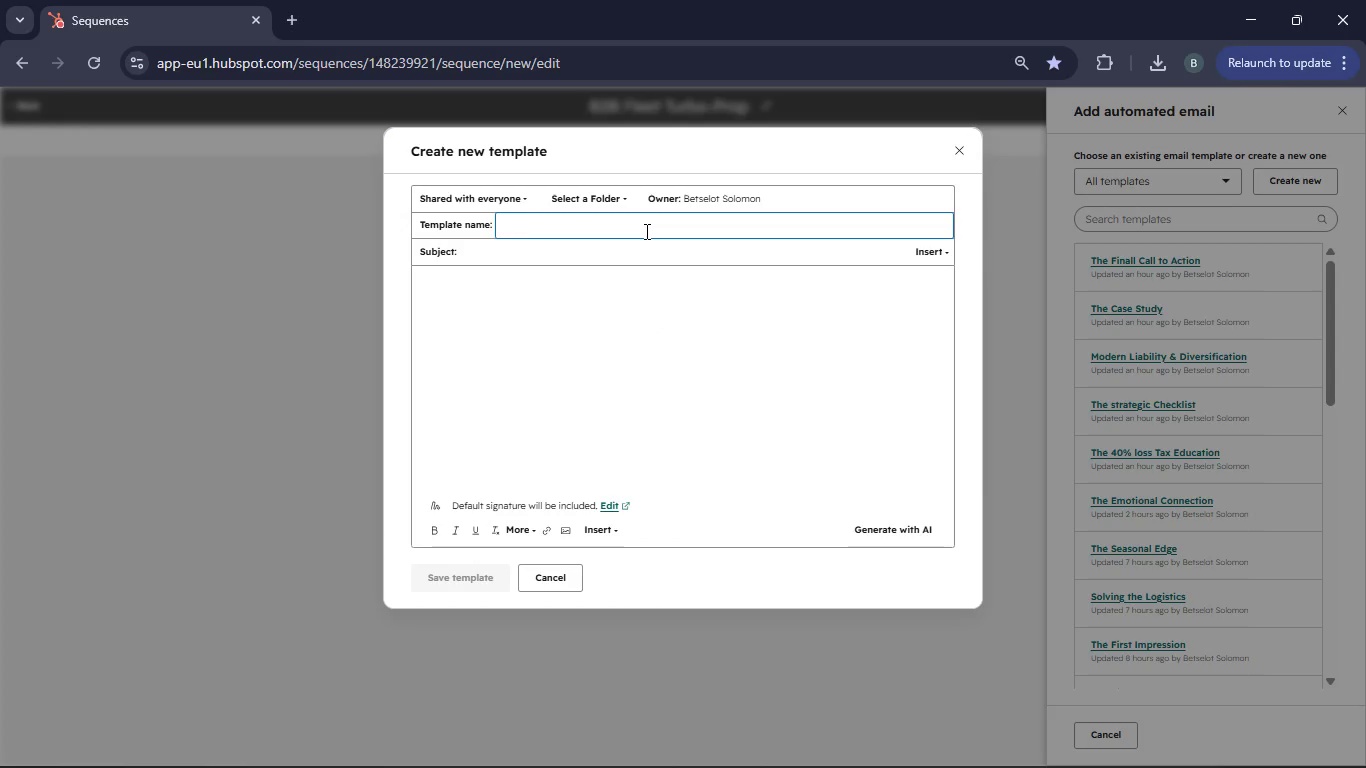 
type(The )
 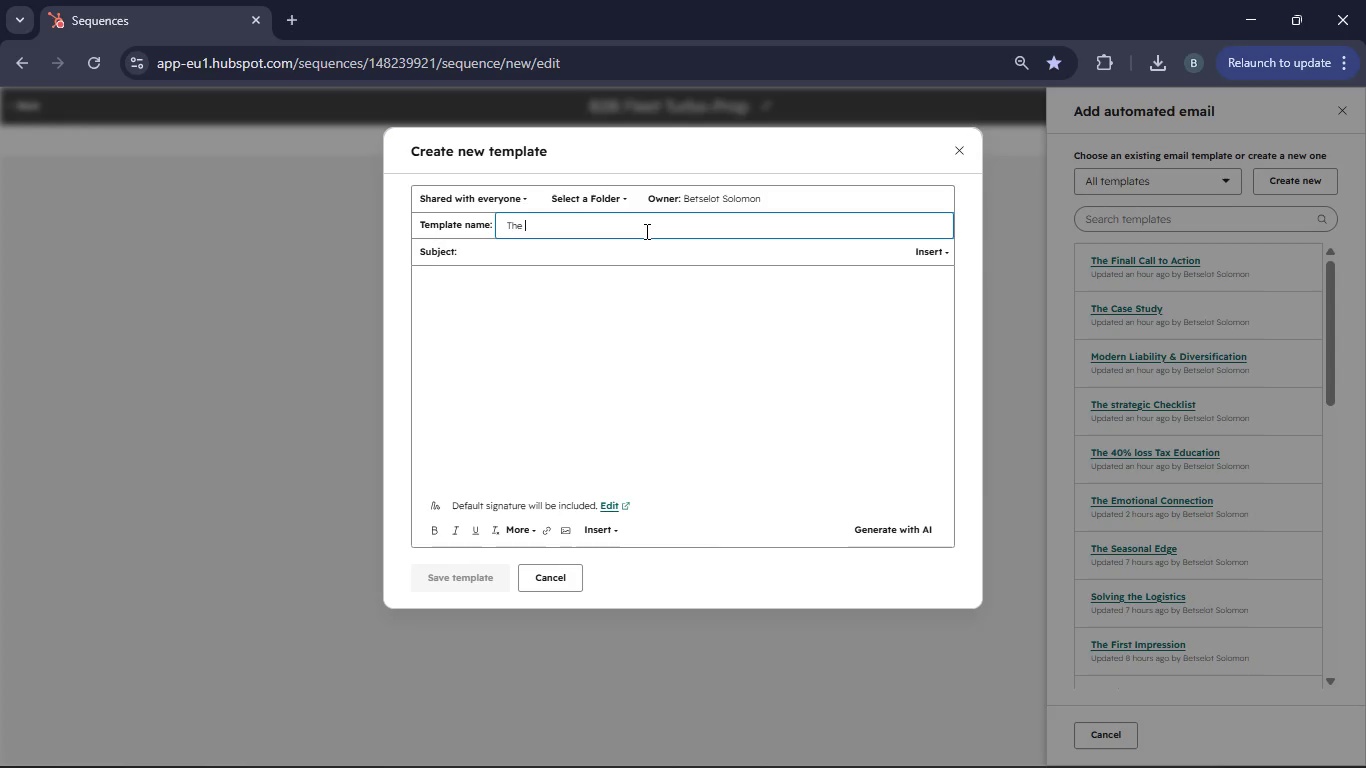 
key(Enter)
 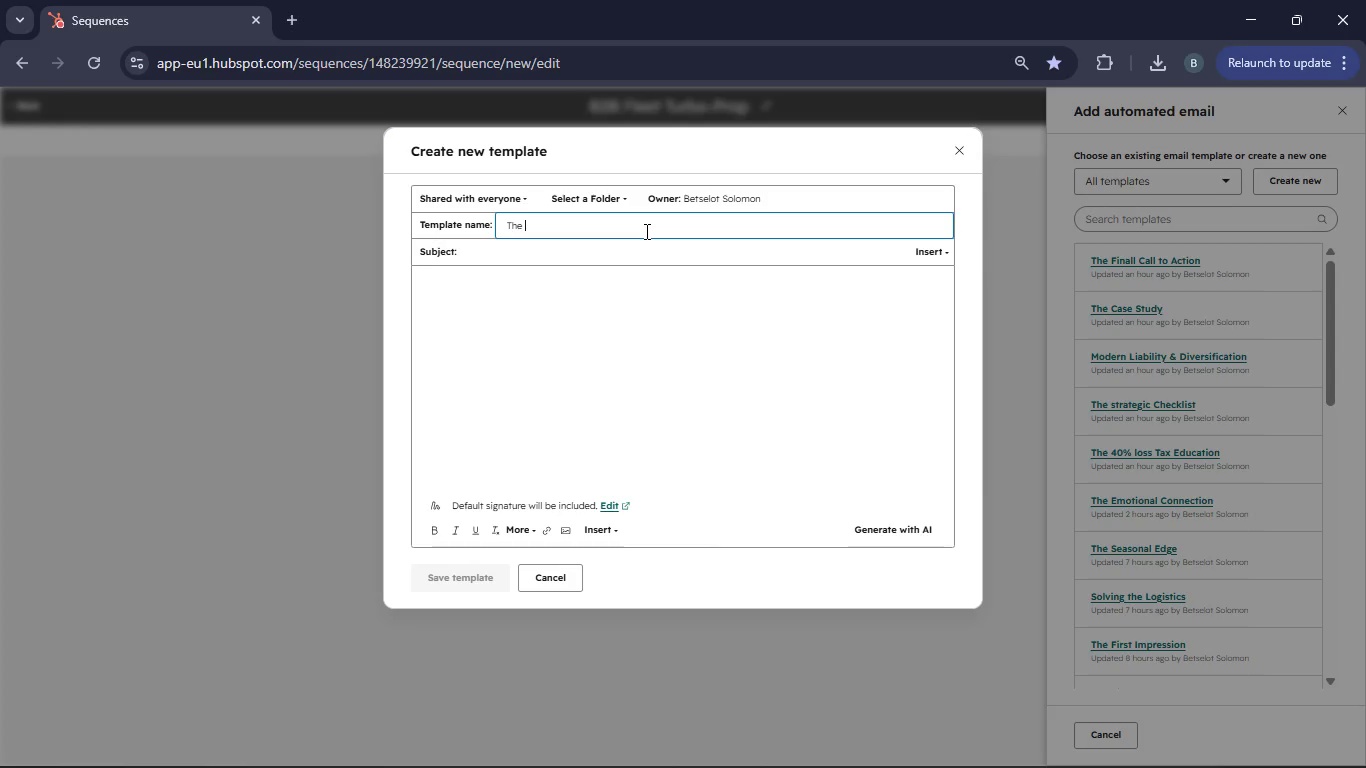 
type(down time )
 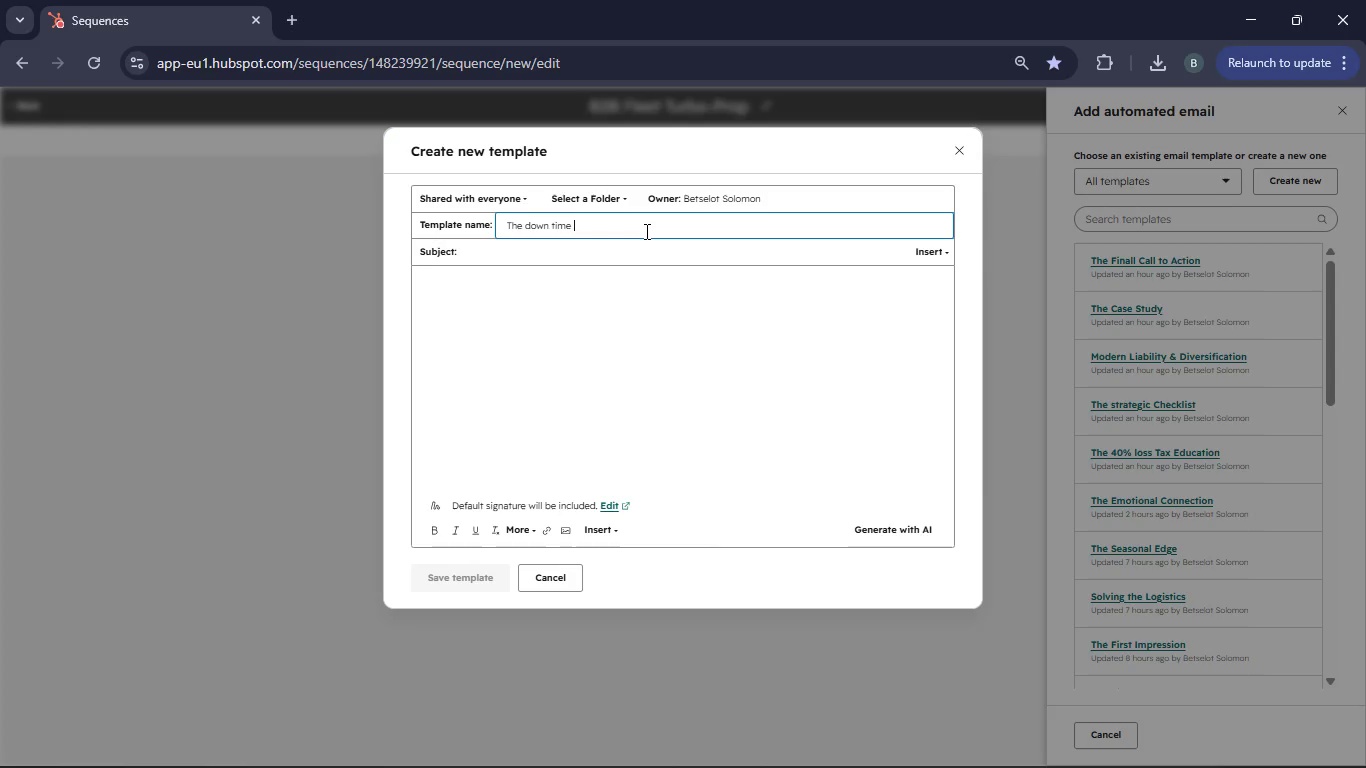 
wait(6.06)
 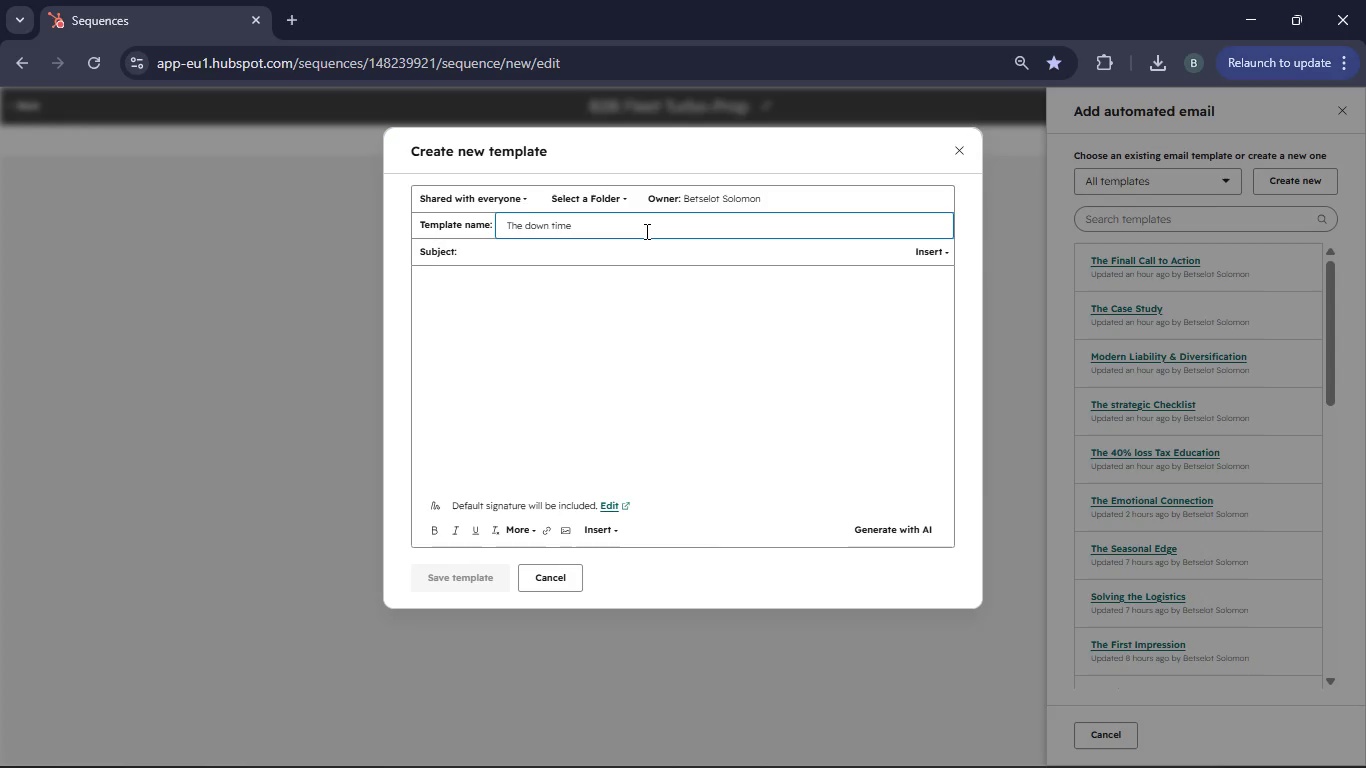 
type( of)
key(Backspace)
key(Backspace)
key(Backspace)
key(Backspace)
key(Backspace)
key(Backspace)
type(The Operational Efficiency Strategy)
 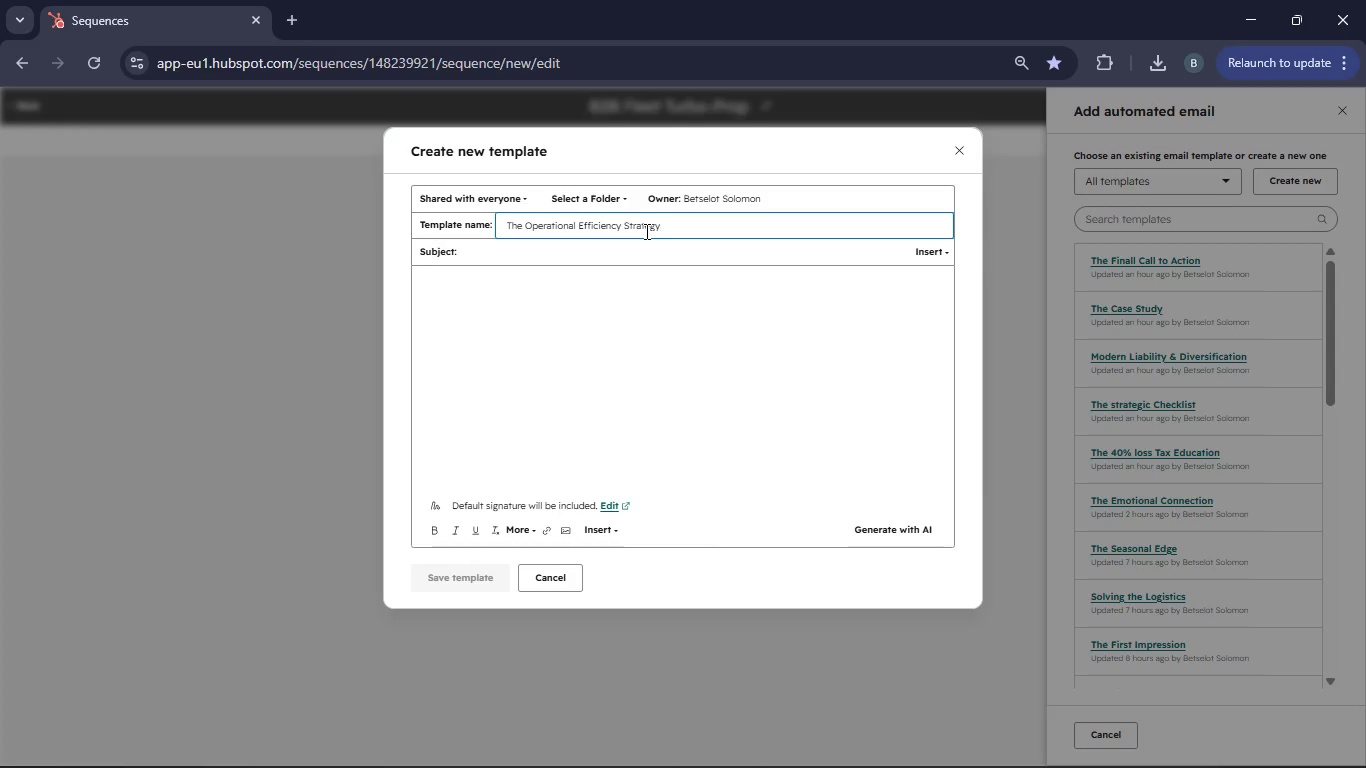 
left_click([507, 260])
 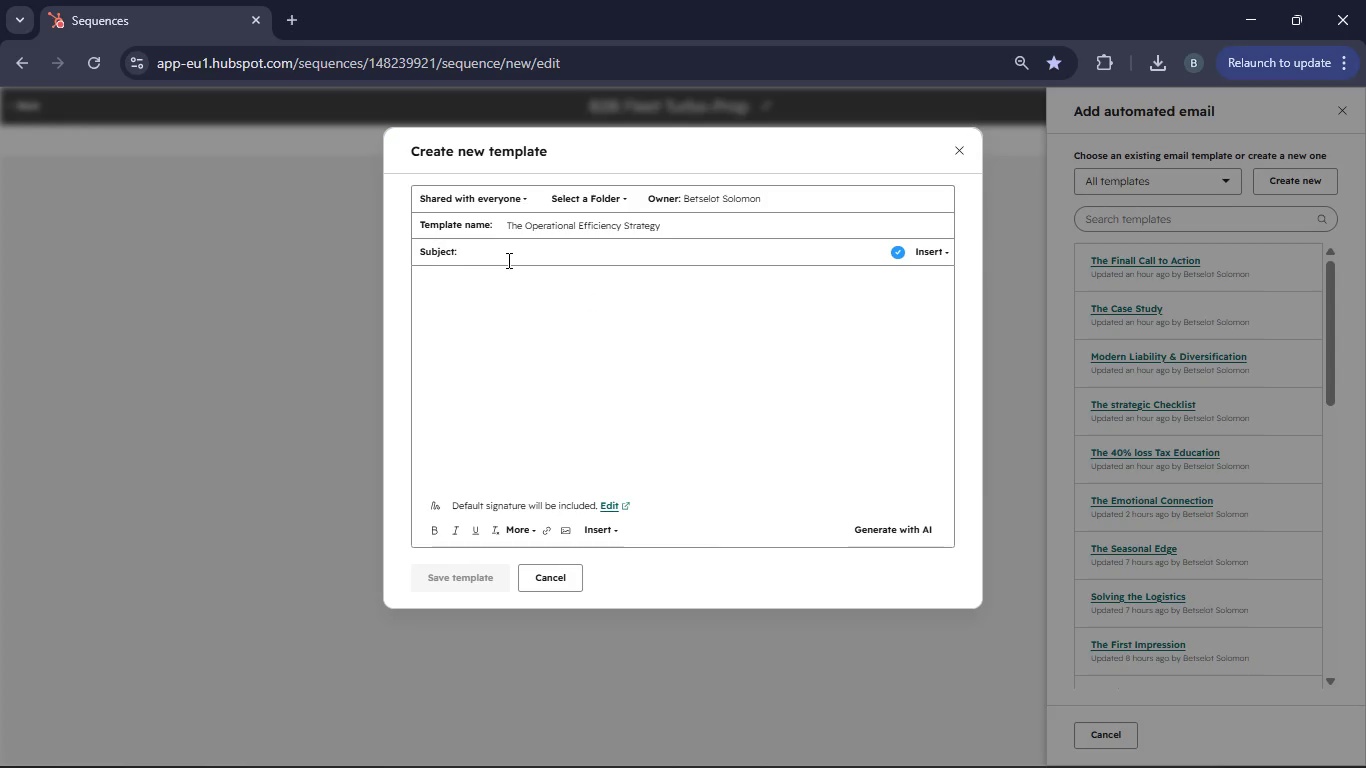 
type(Protecting )
 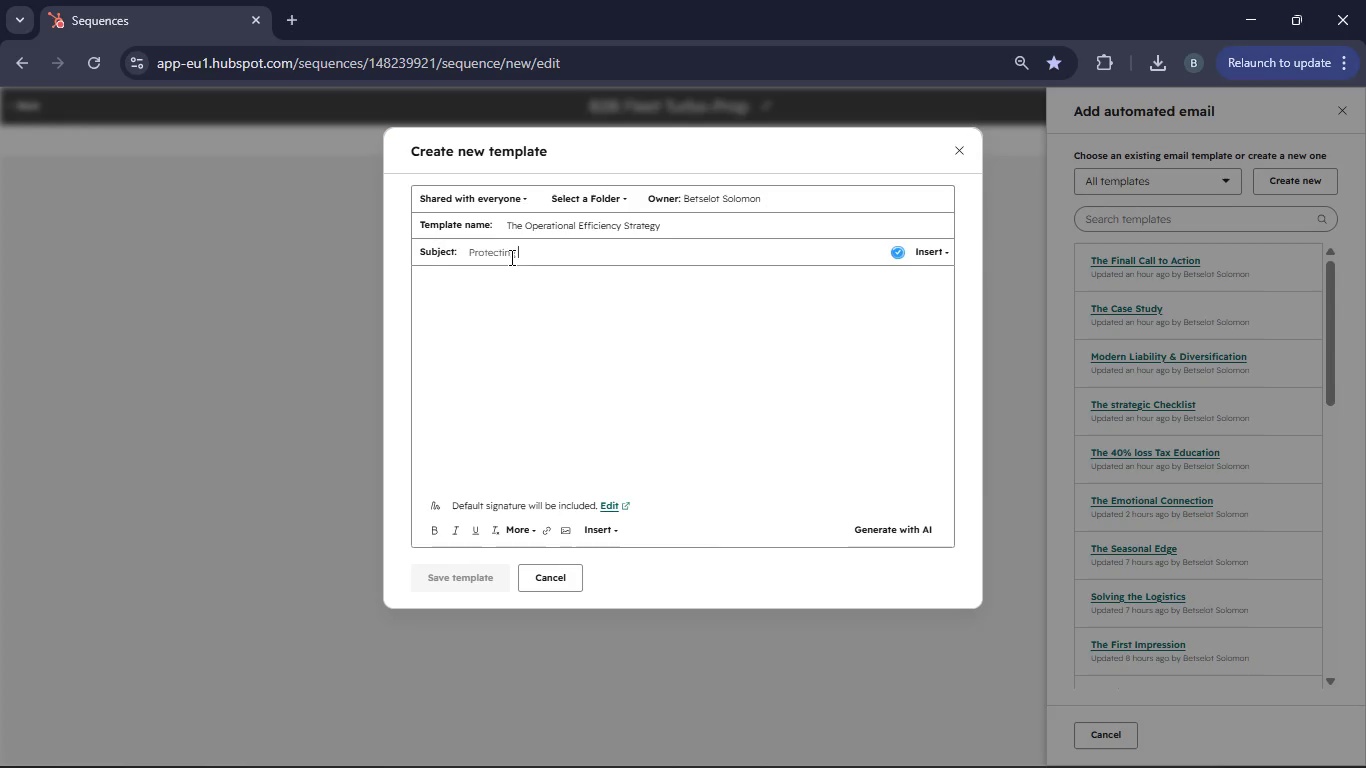 
left_click([946, 253])
 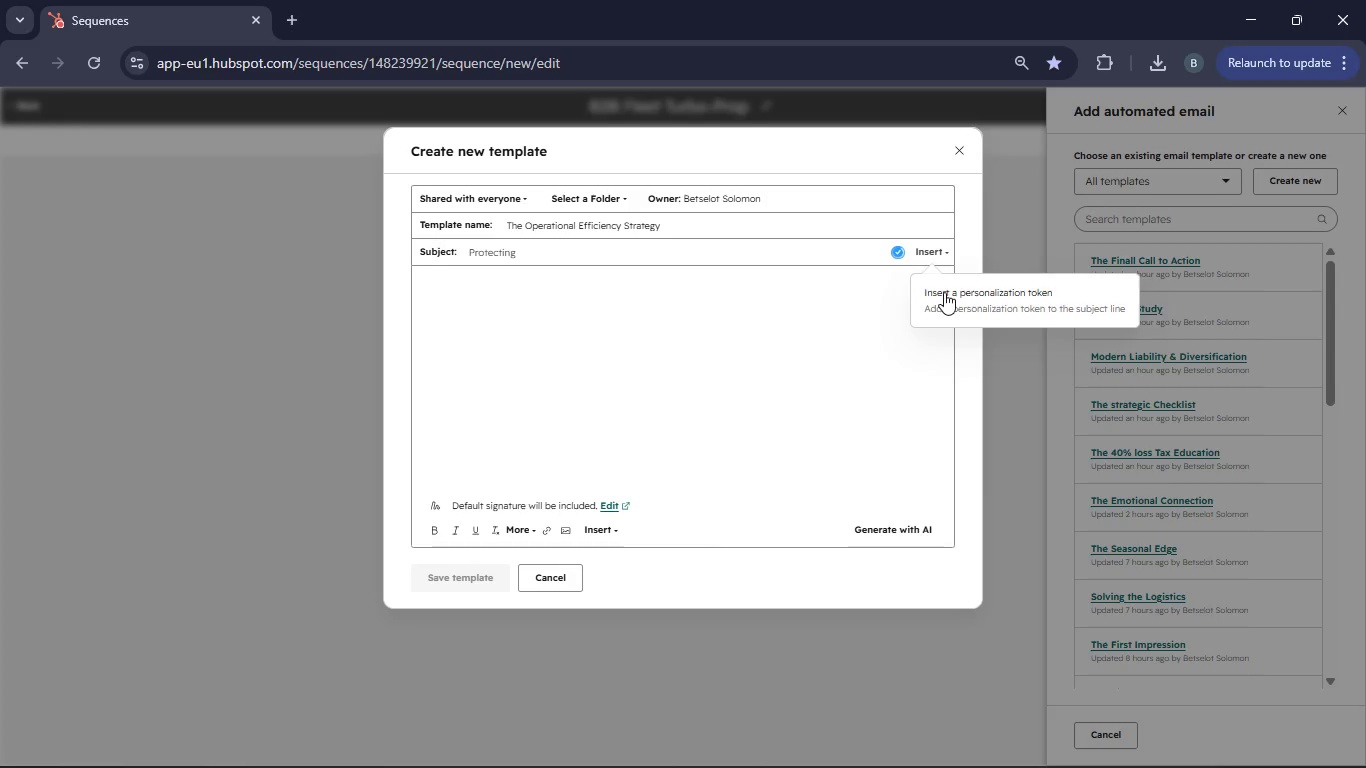 
left_click([944, 295])
 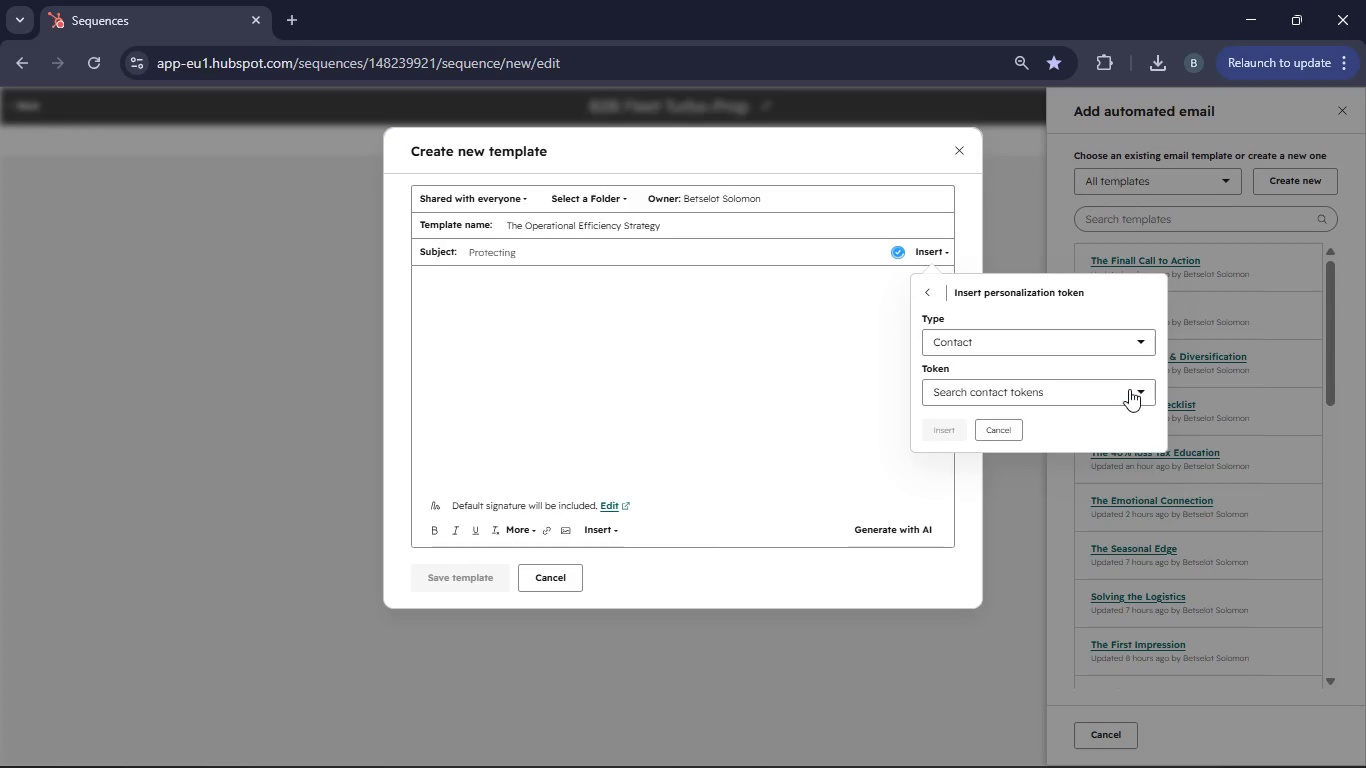 
left_click([1129, 389])
 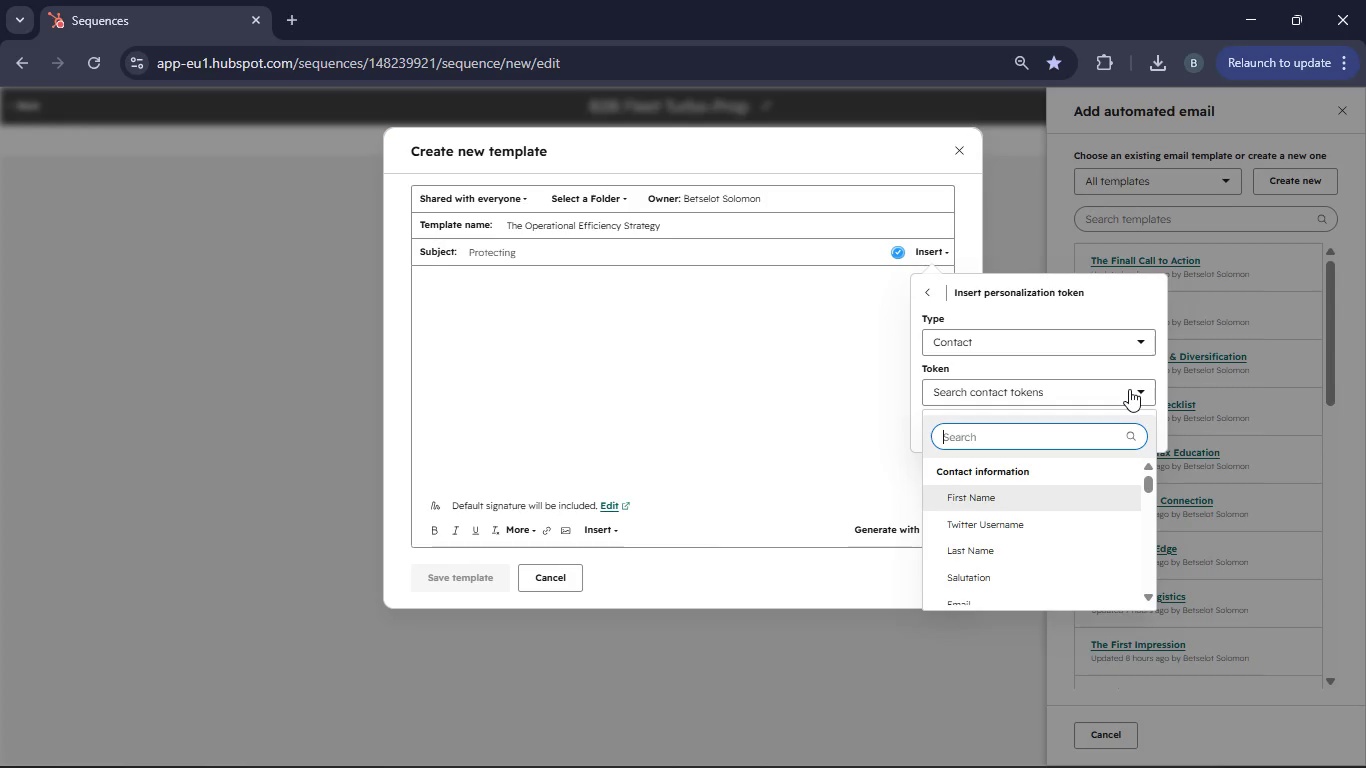 
left_click([979, 438])
 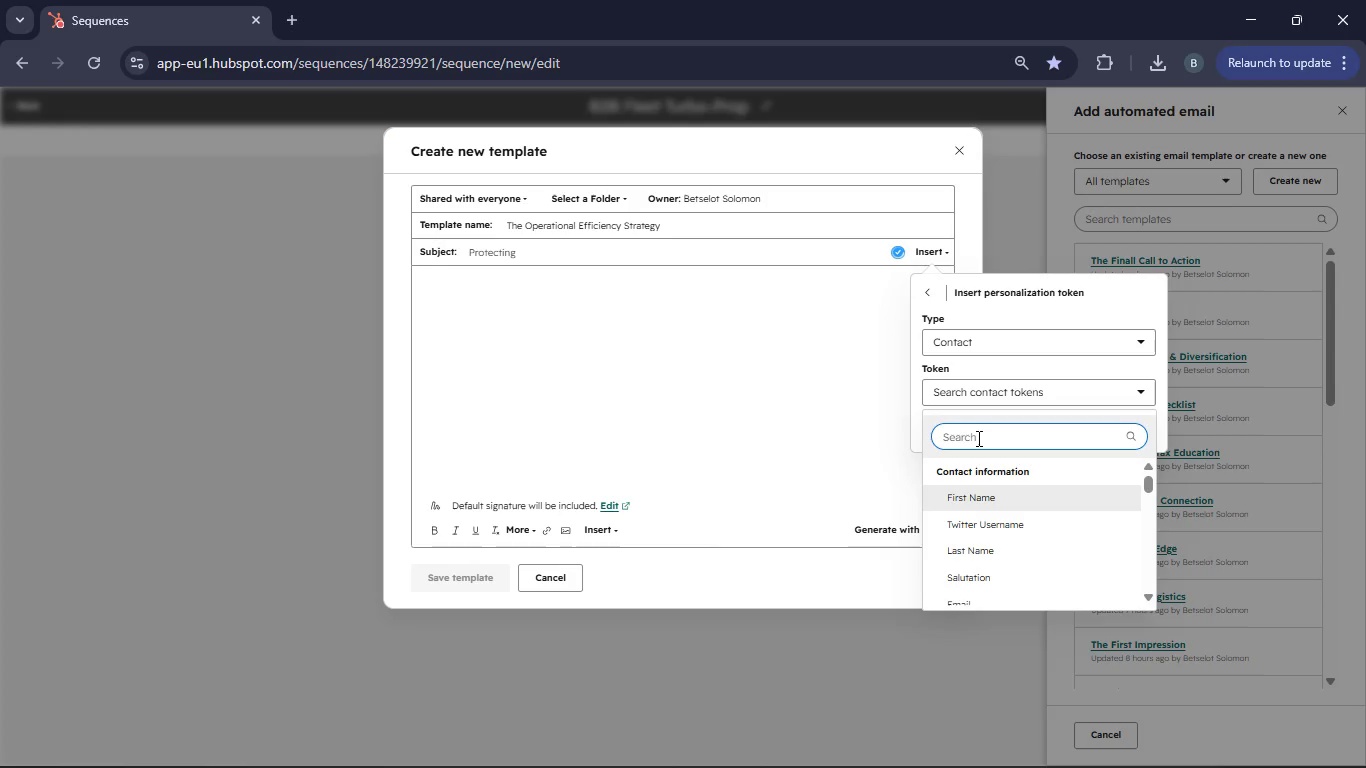 
type(Company Nae)
key(Backspace)
type(me)
 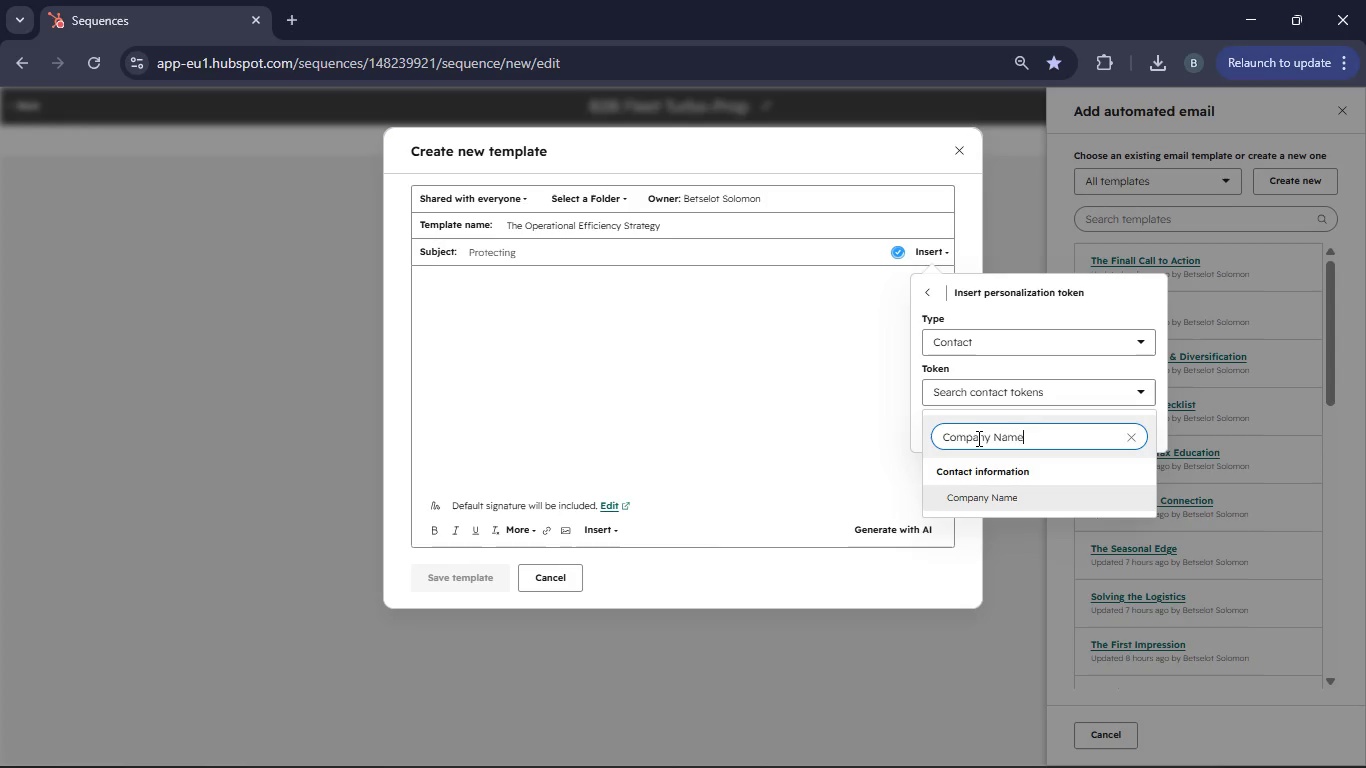 
left_click([998, 494])
 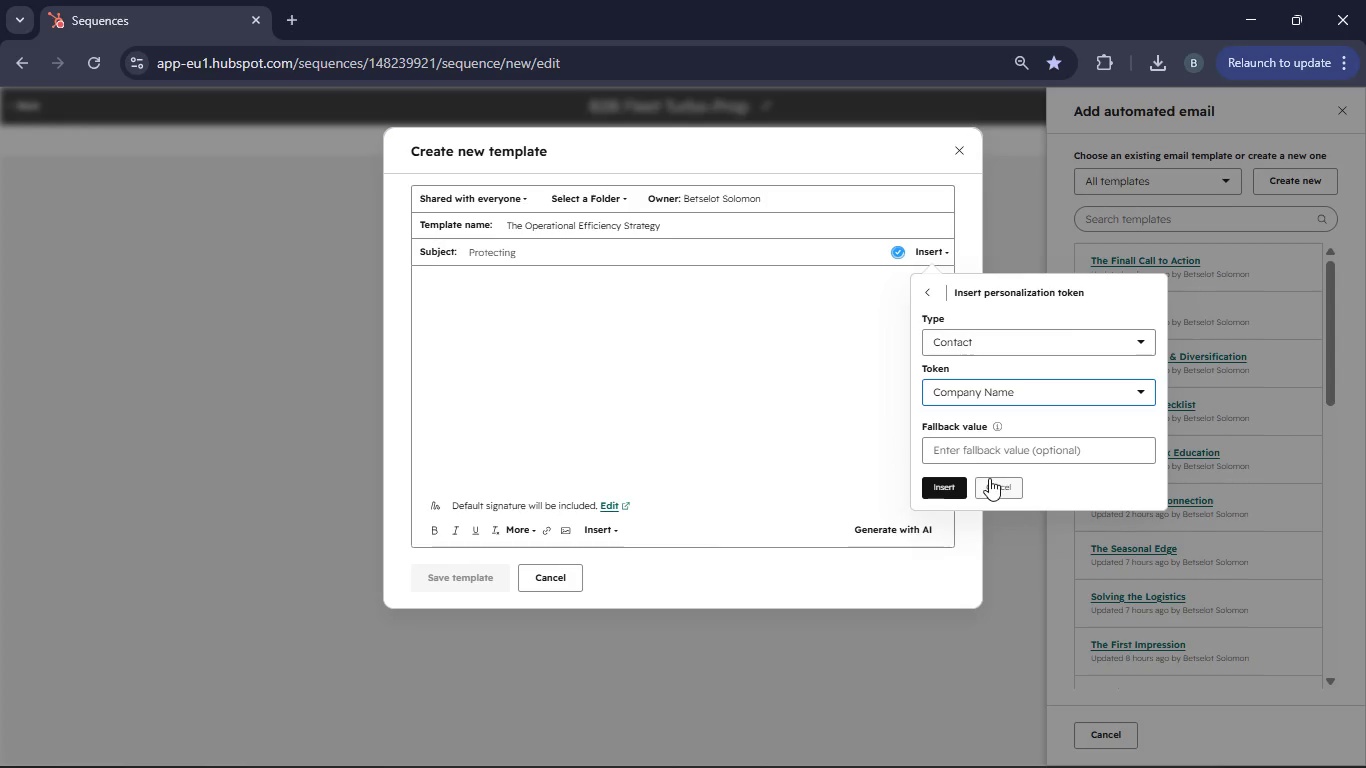 
left_click([966, 451])
 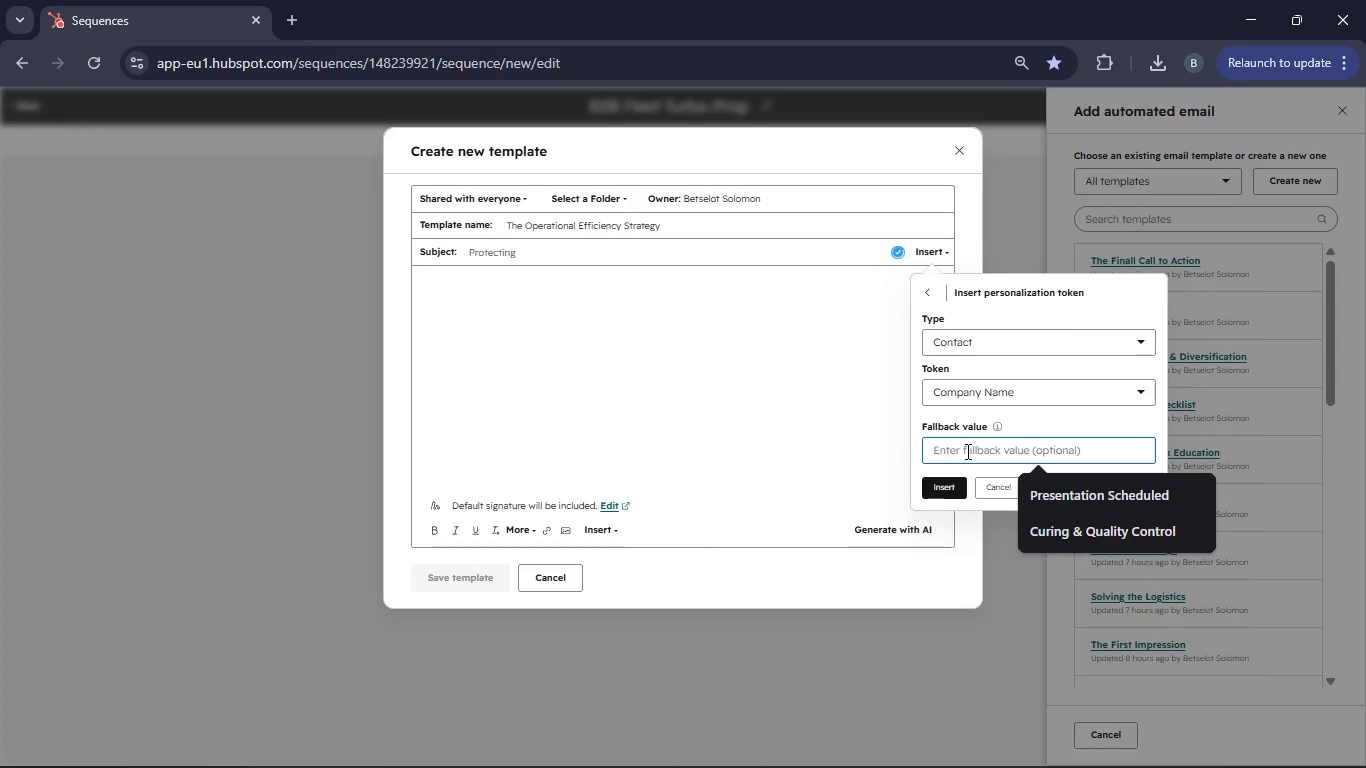 
type(your company)
 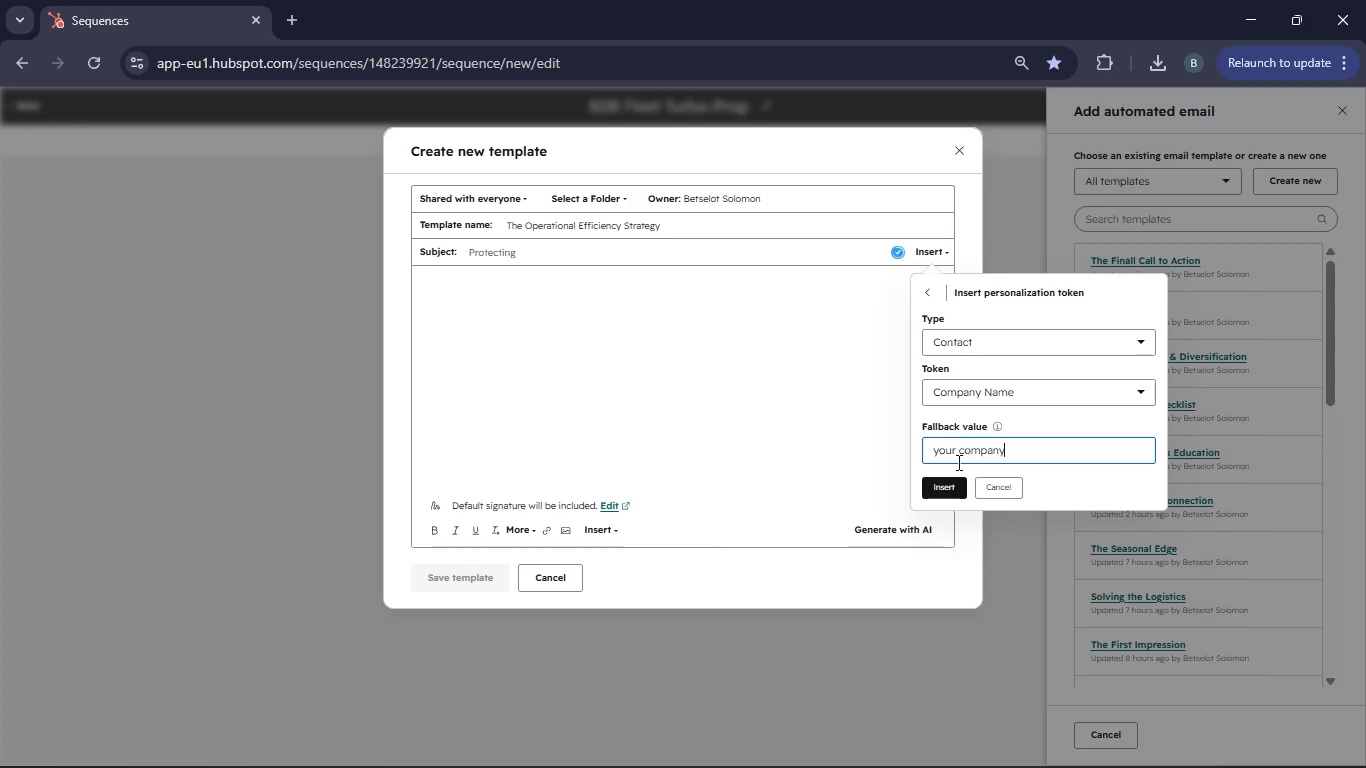 
left_click([947, 486])
 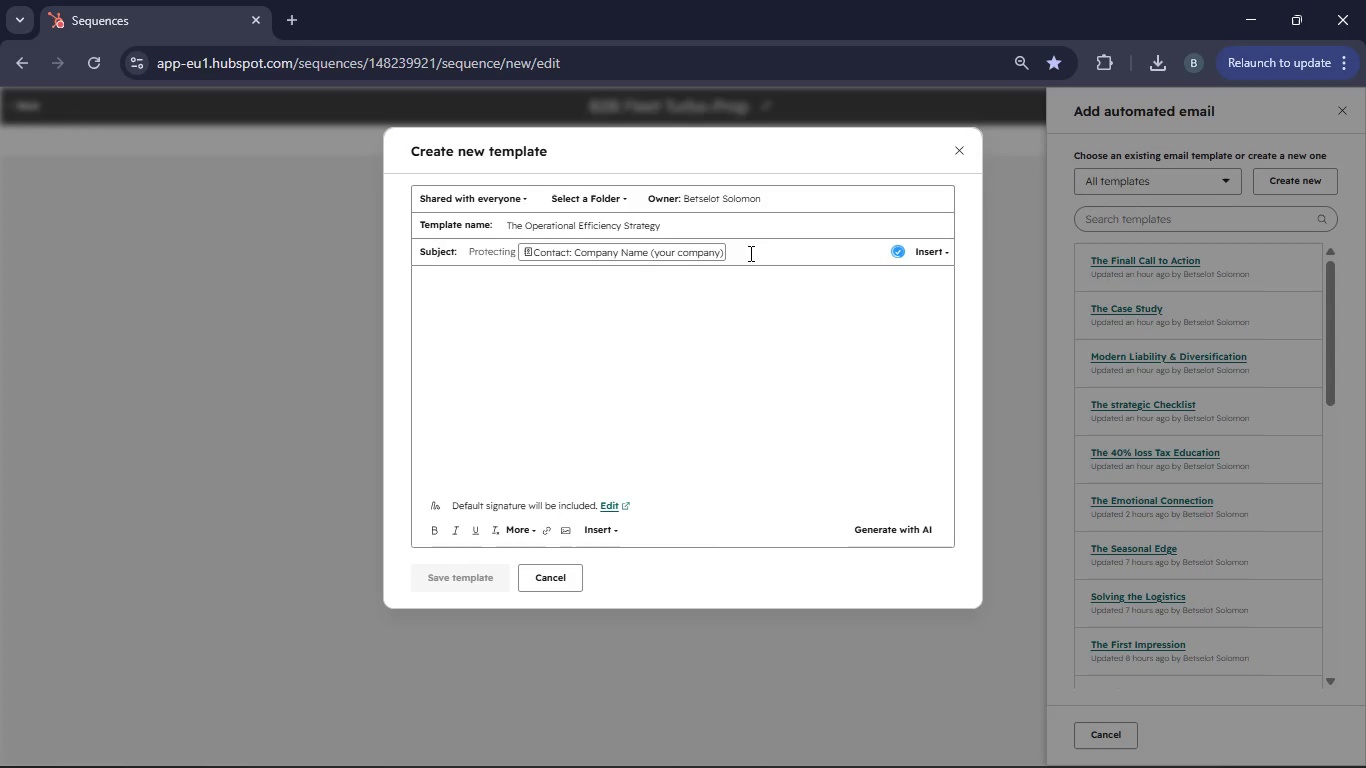 
type( )
key(Backspace)
type('s service margins this spring)
 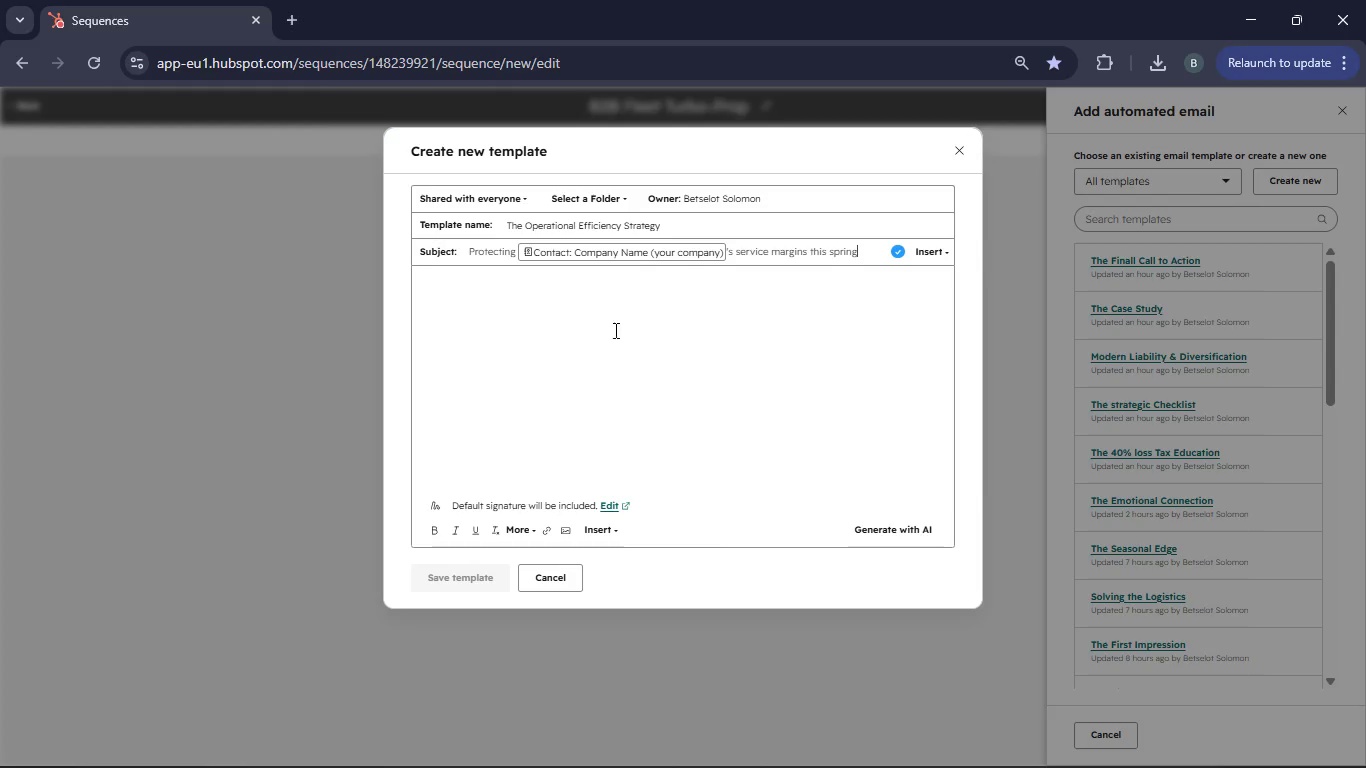 
left_click([457, 293])
 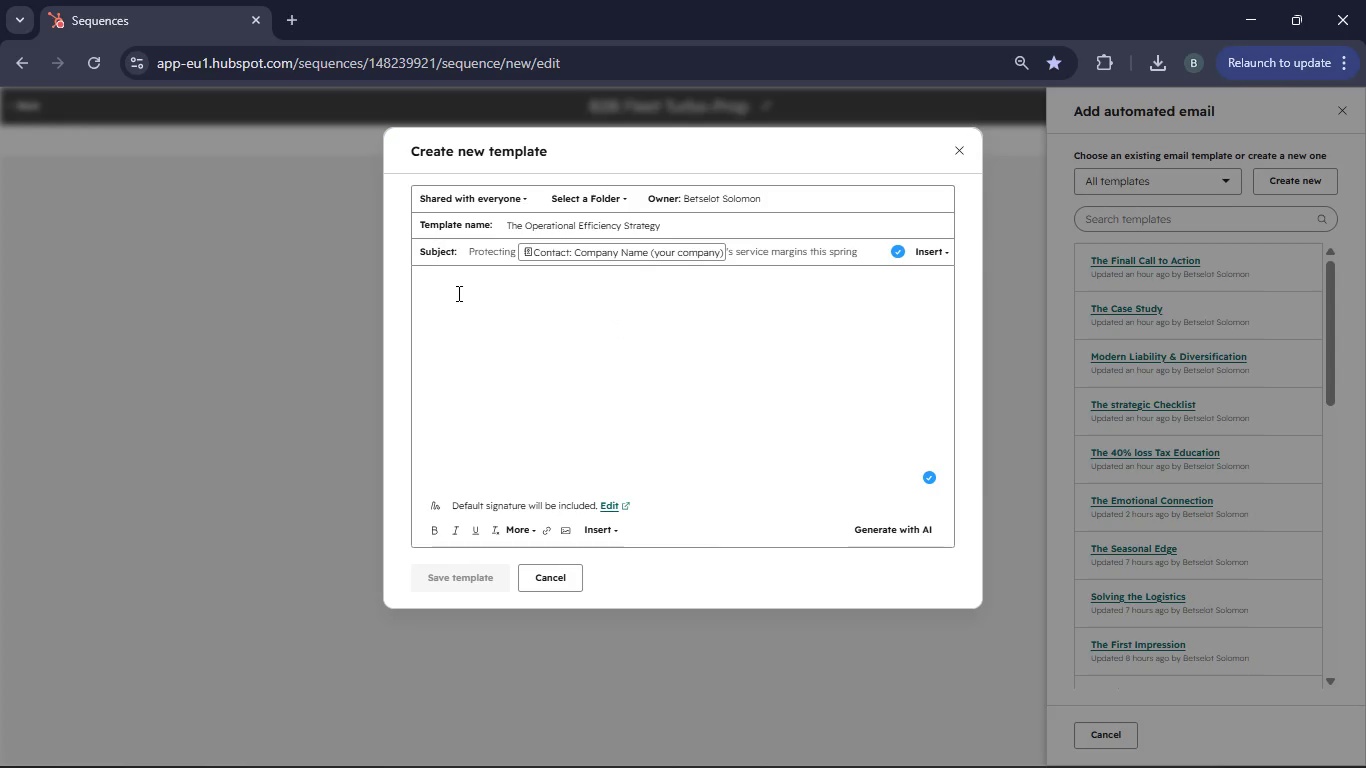 
type(Hello )
 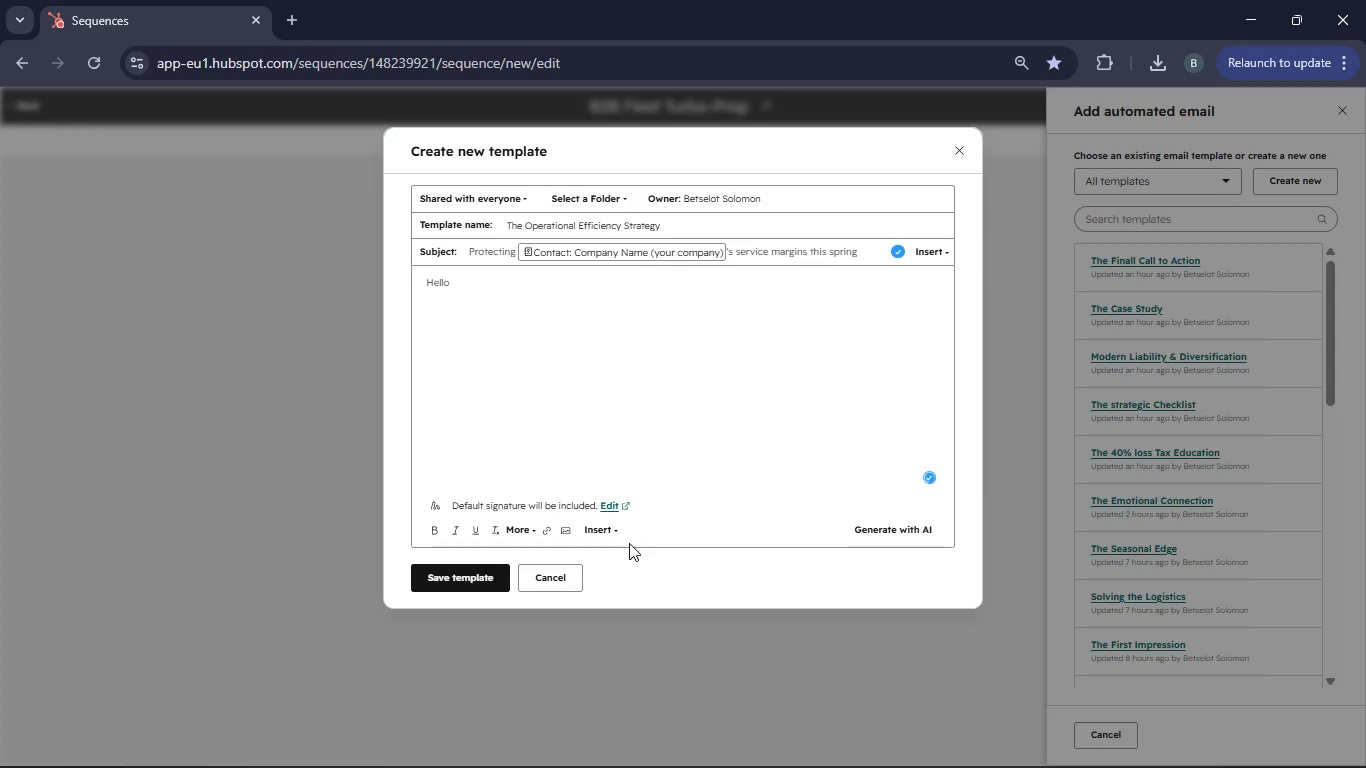 
left_click([607, 533])
 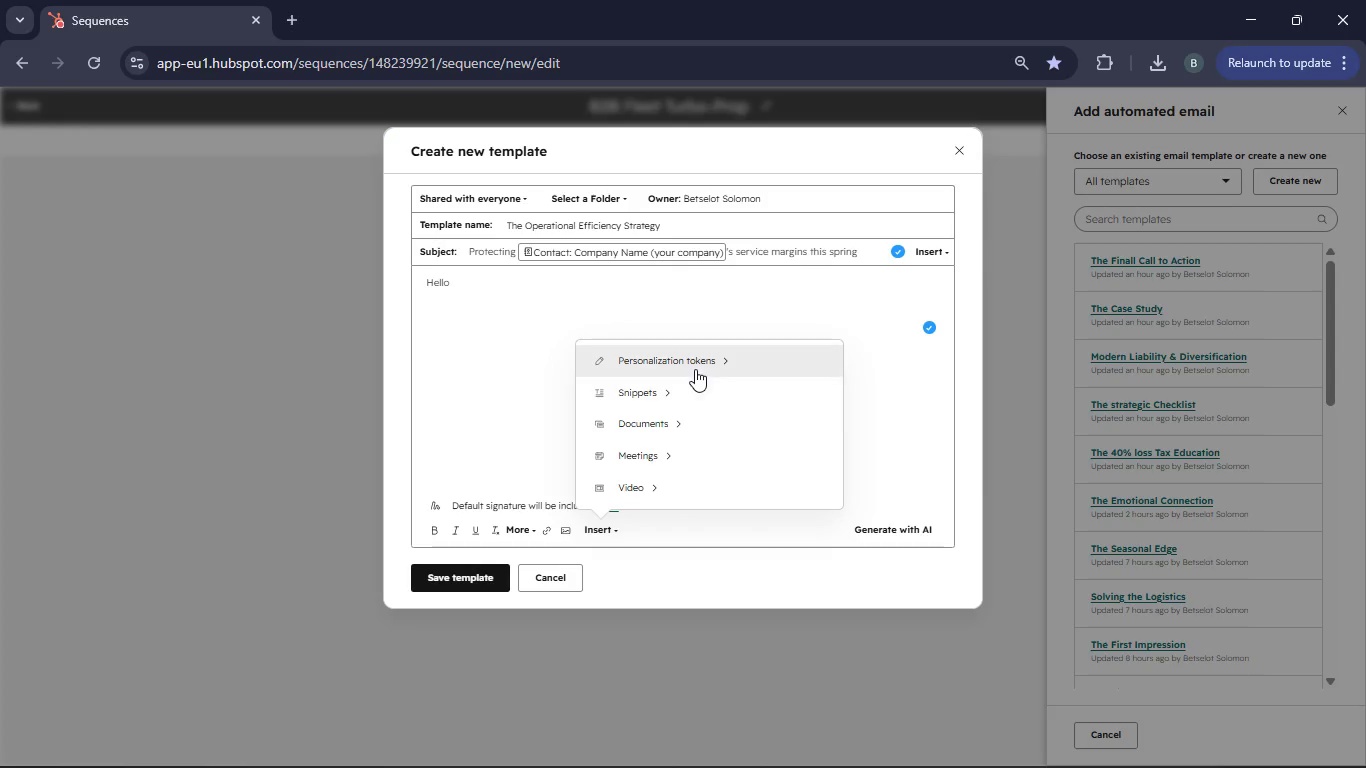 
left_click([695, 369])
 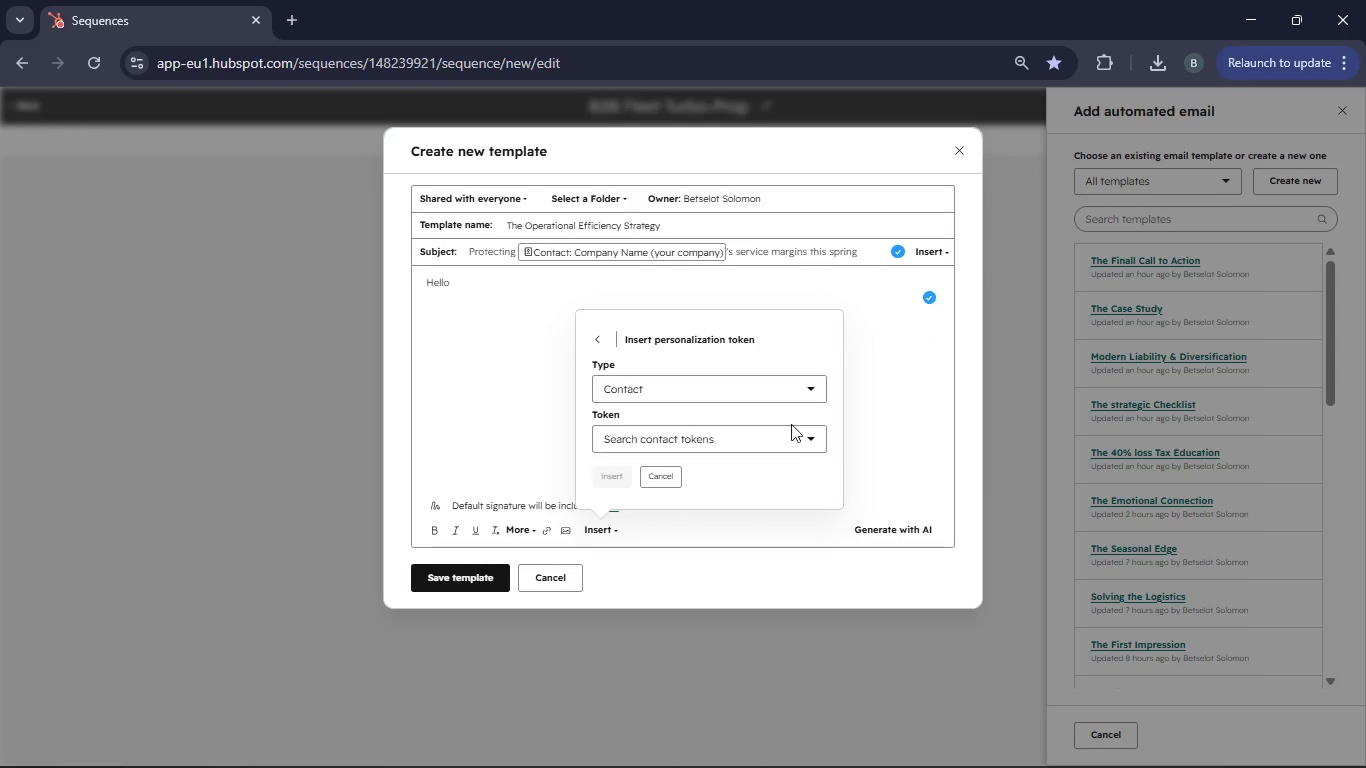 
left_click([808, 437])
 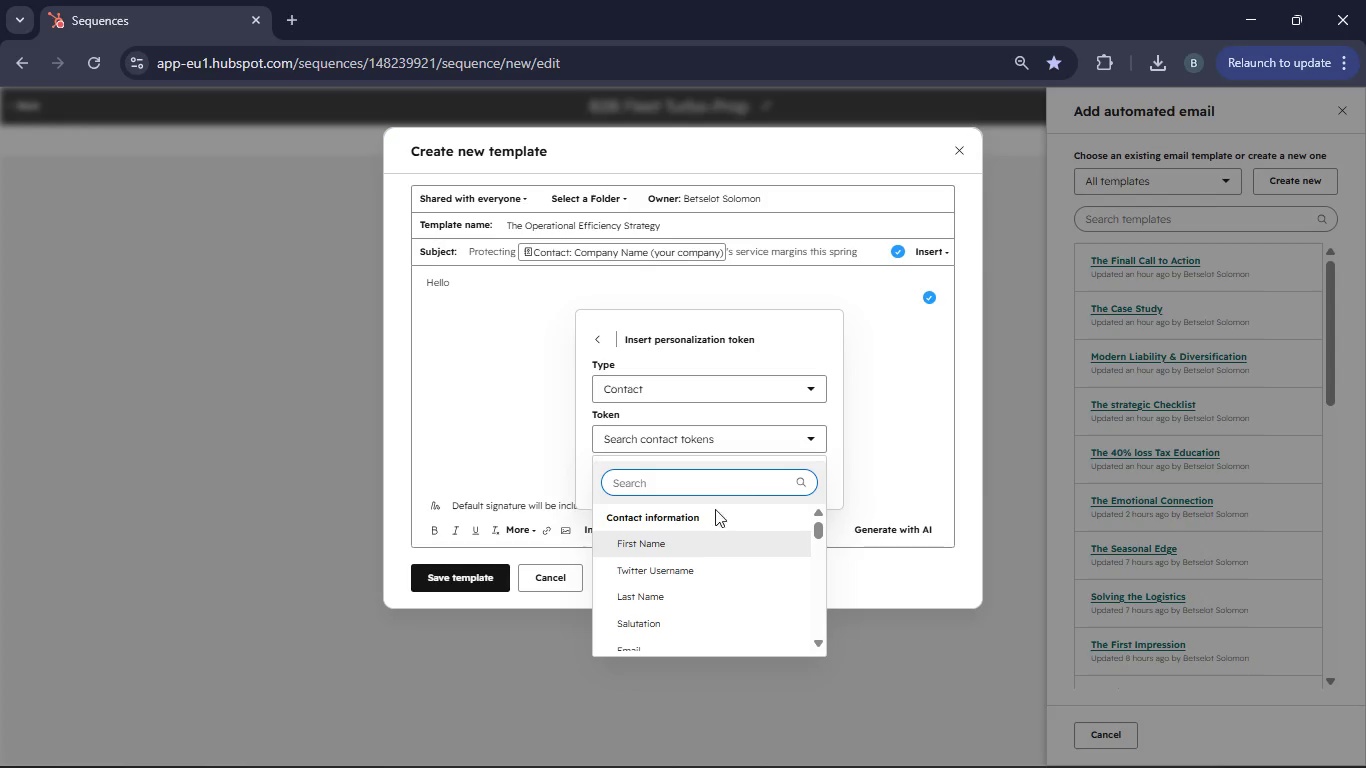 
left_click([674, 543])
 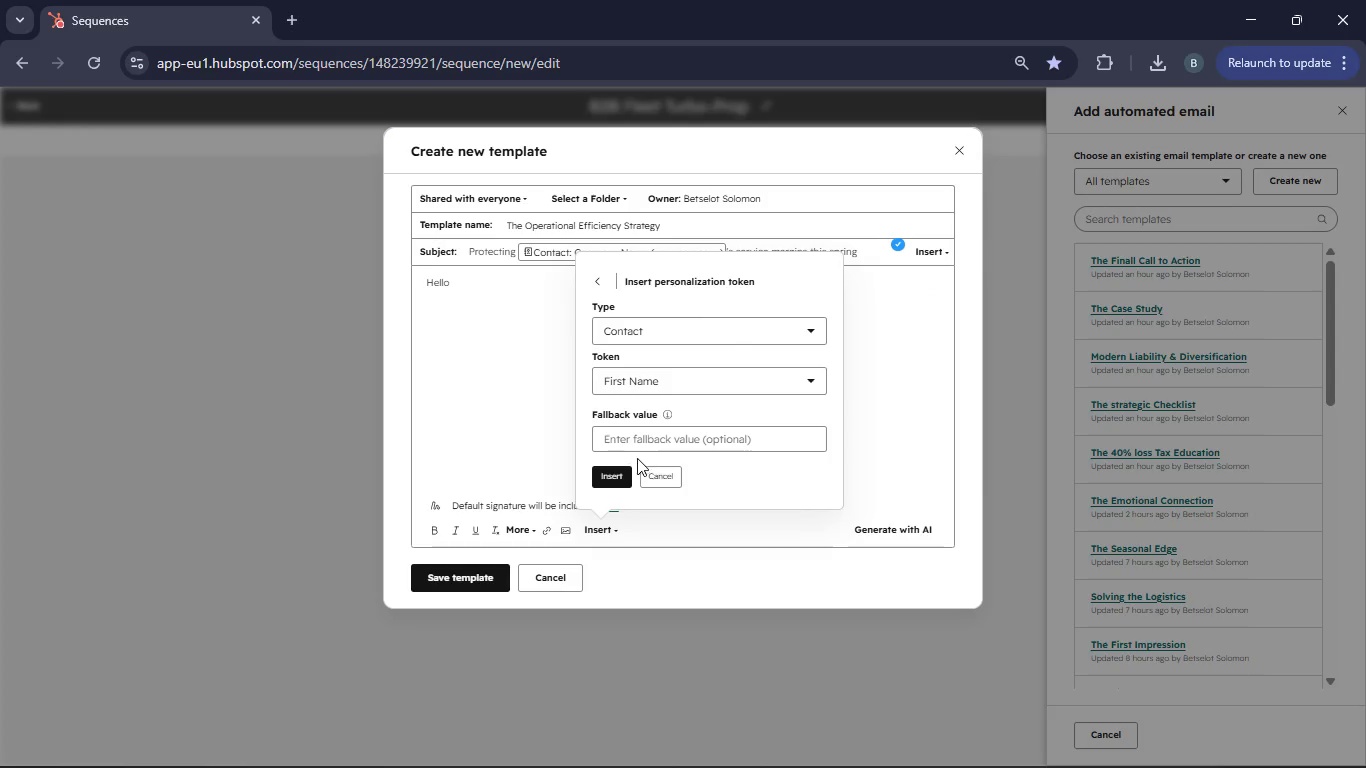 
left_click([631, 446])
 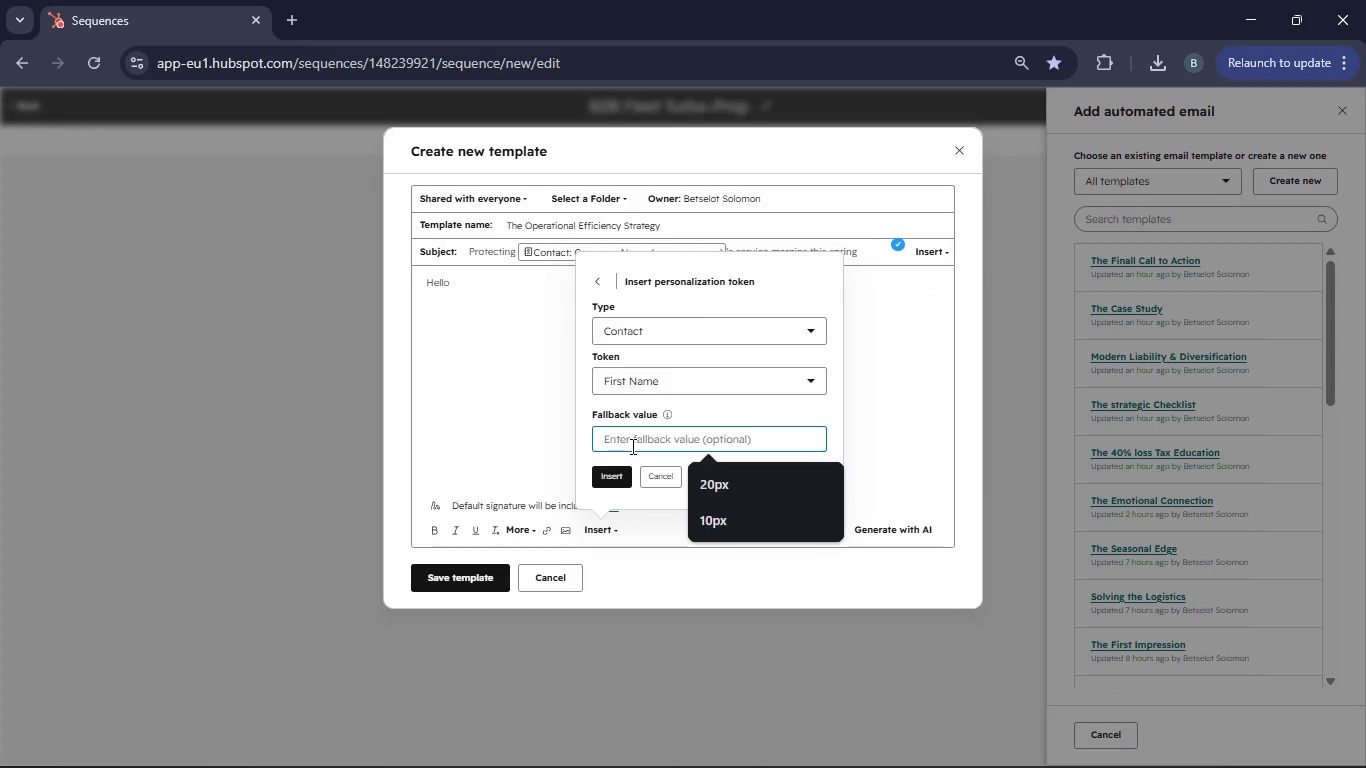 
type(there)
 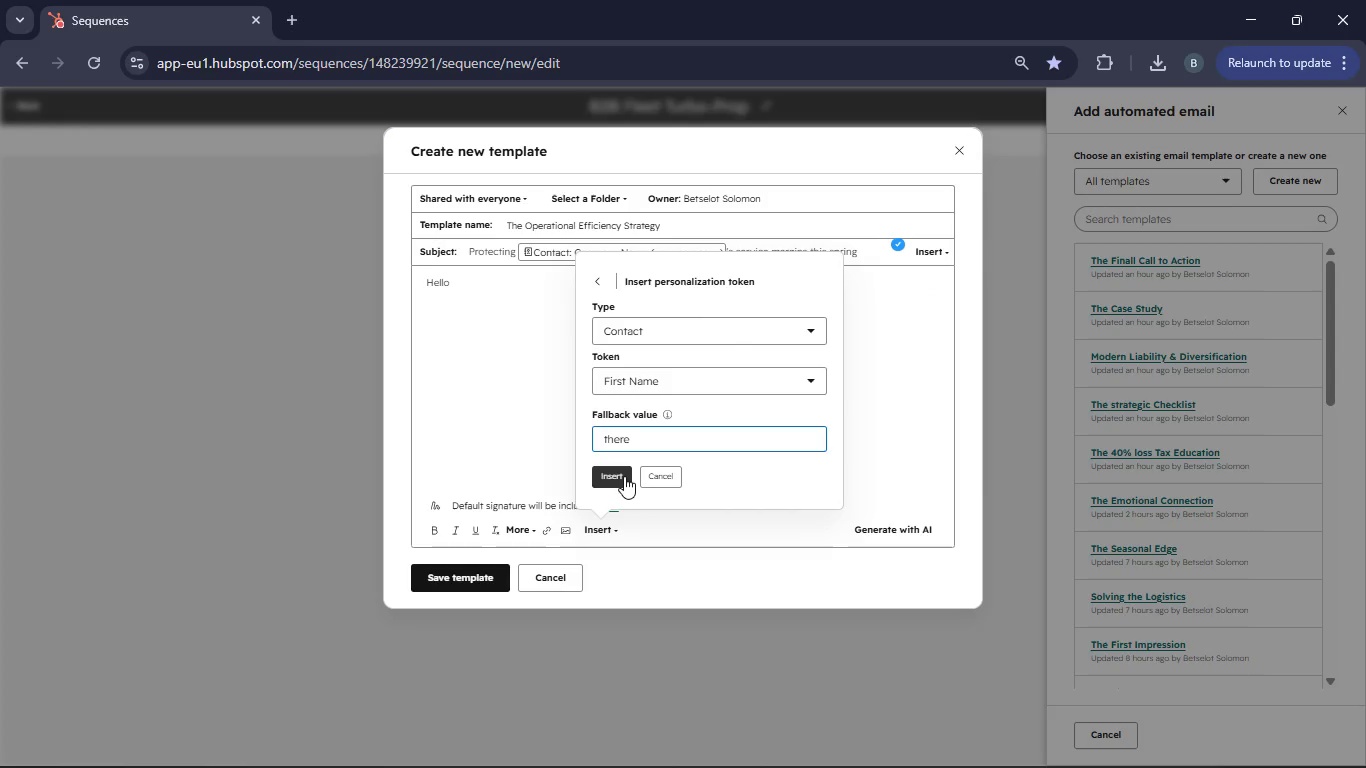 
left_click([624, 476])
 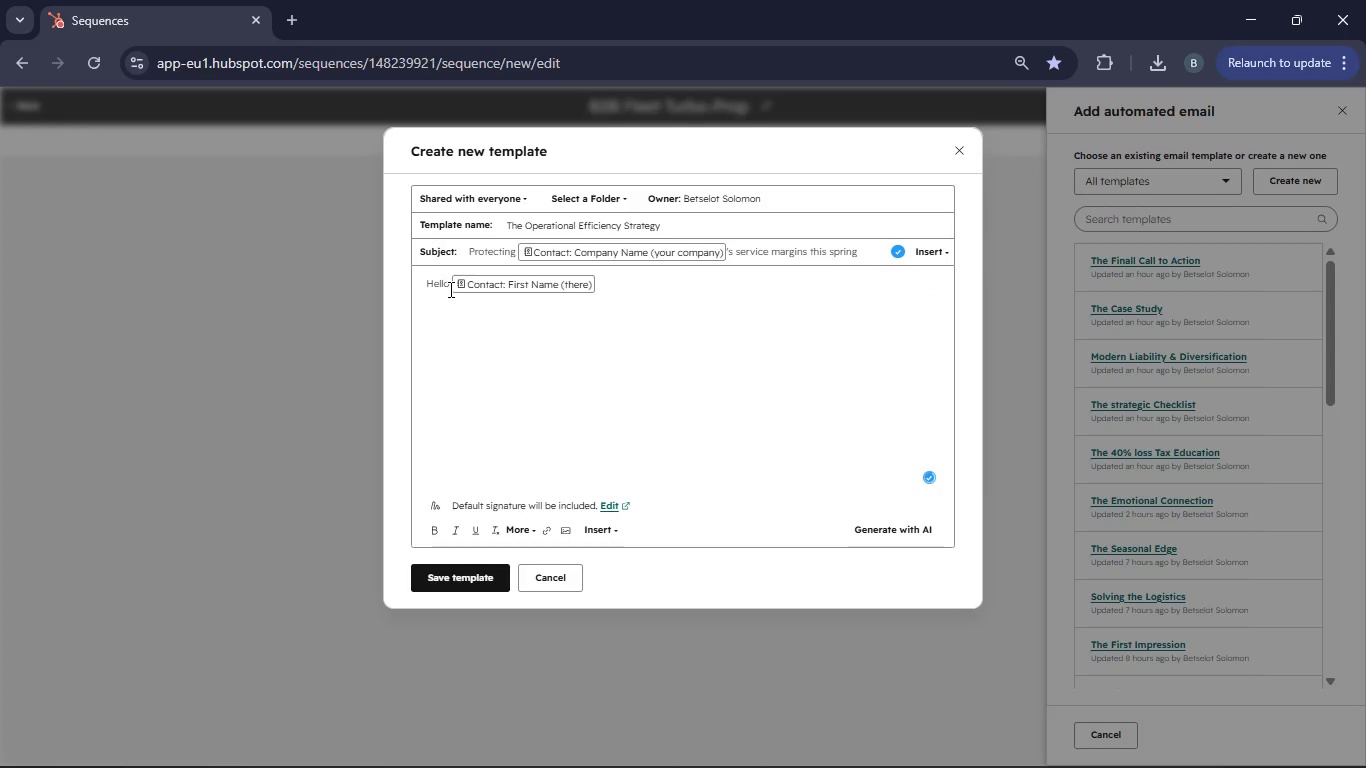 
left_click_drag(start_coordinate=[449, 289], to_coordinate=[420, 285])
 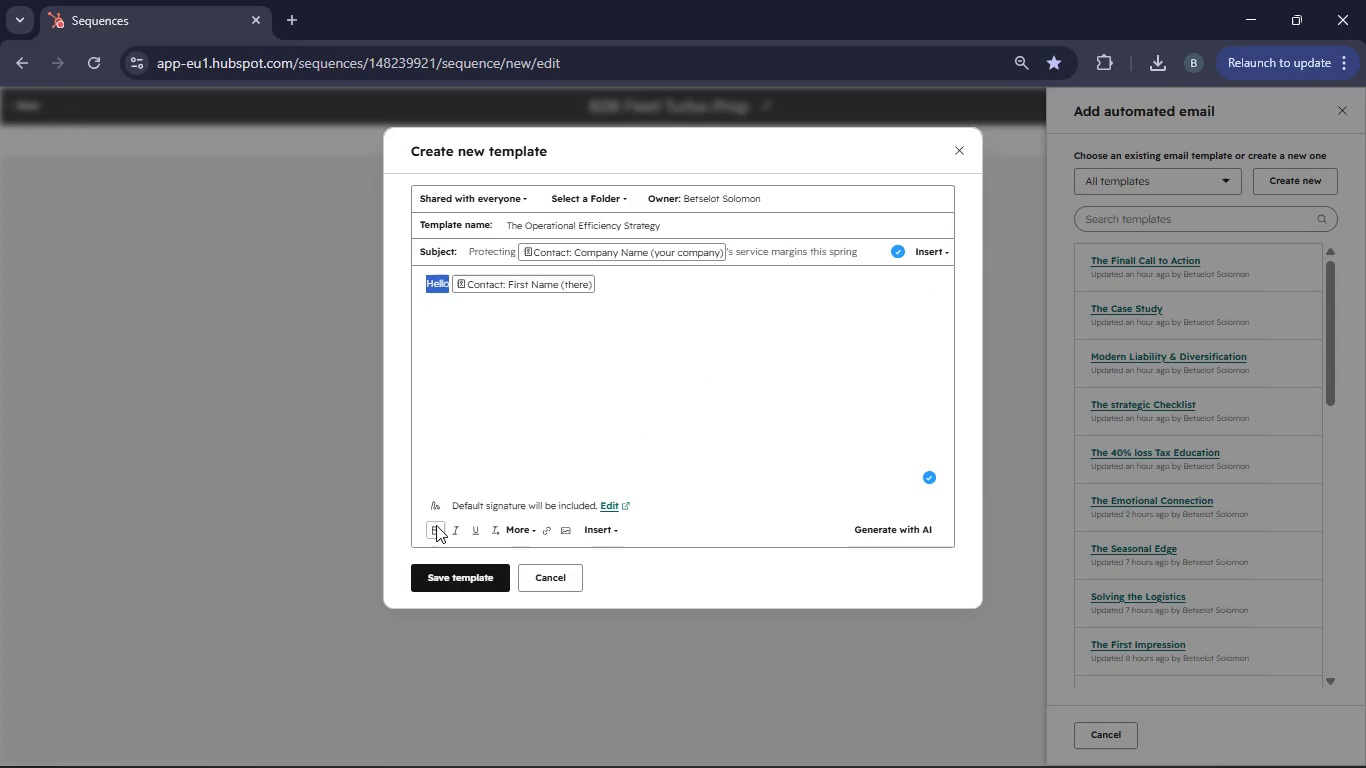 
left_click([436, 525])
 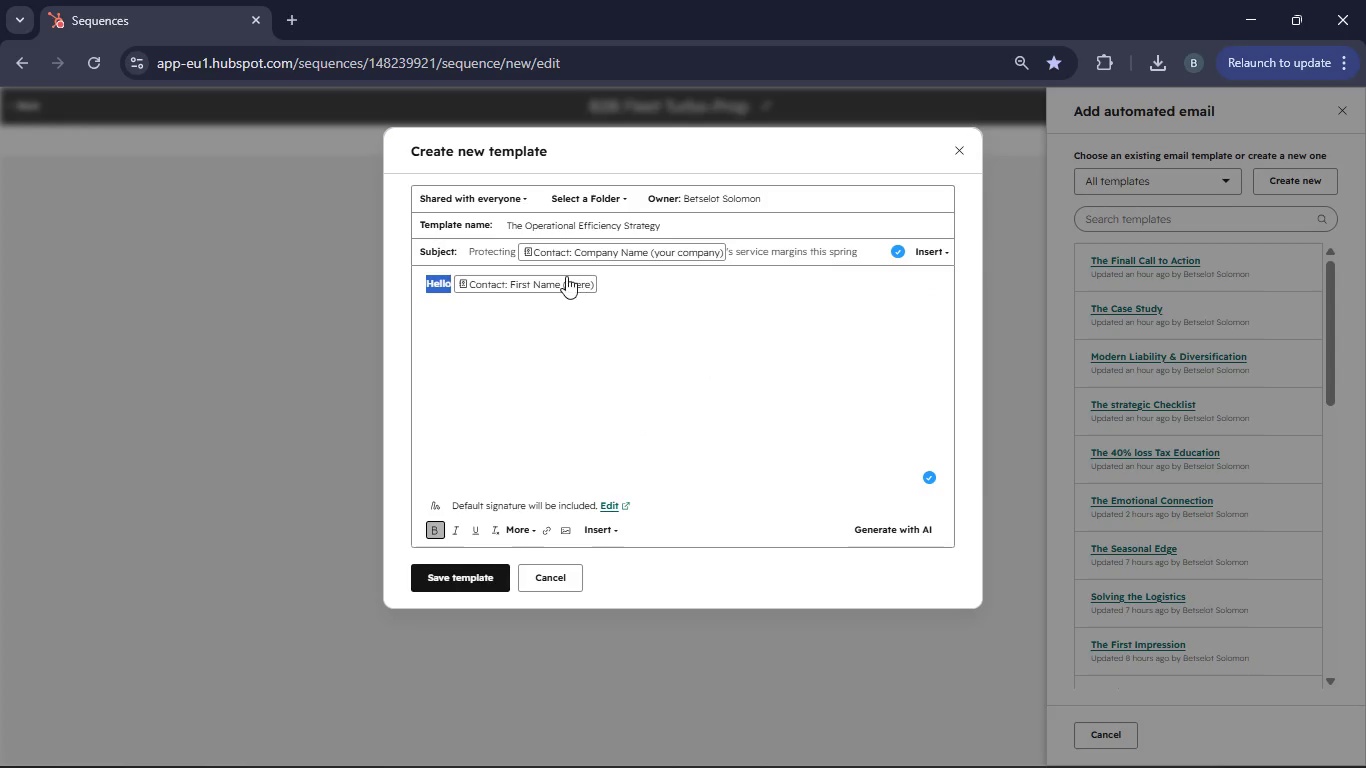 
left_click([566, 276])
 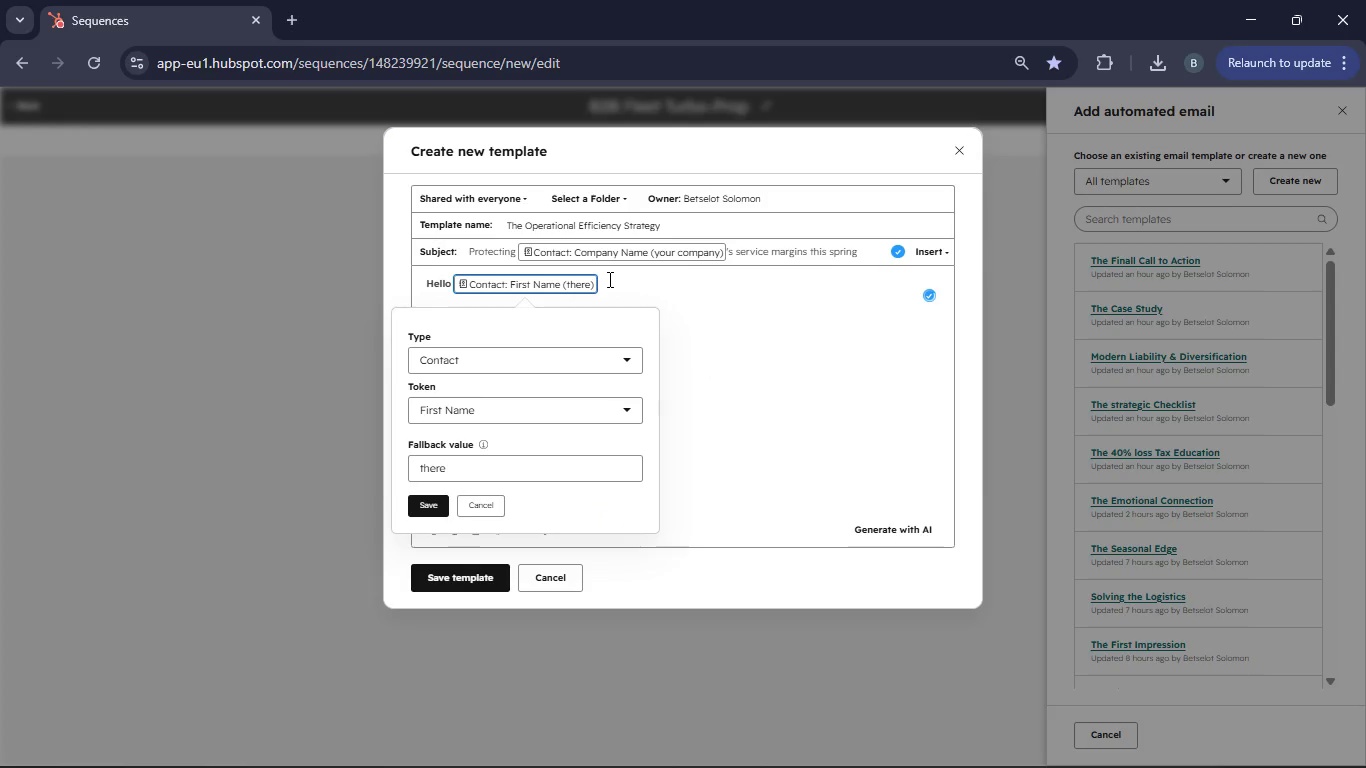 
left_click([608, 279])
 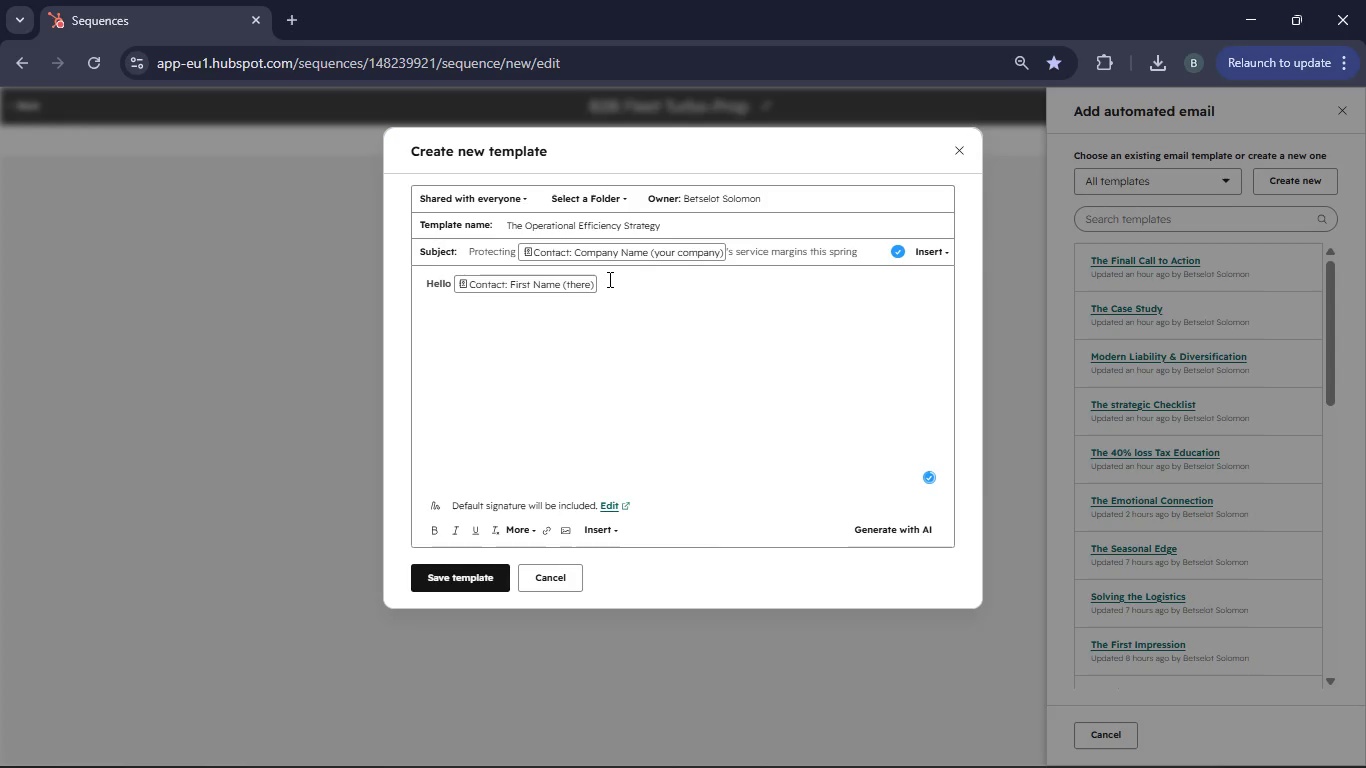 
key(Comma)
 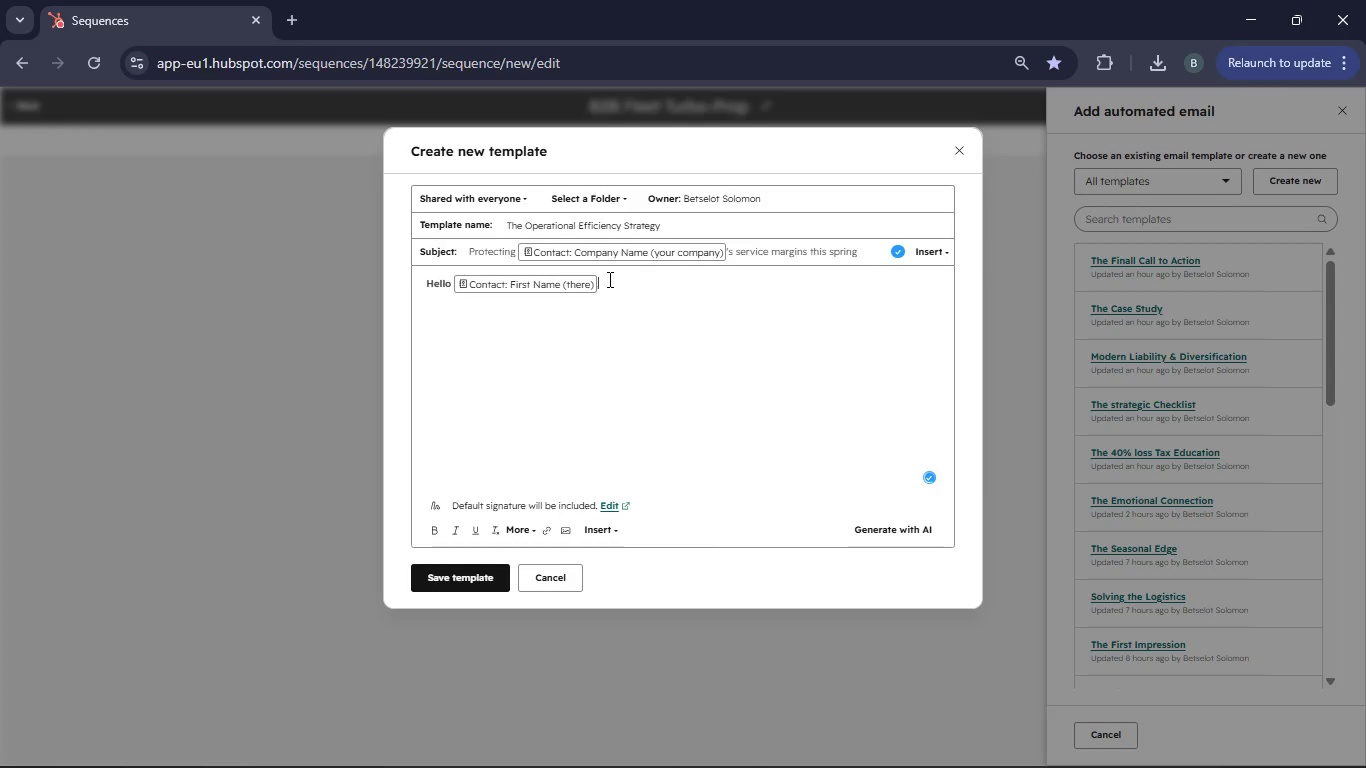 
key(Enter)
 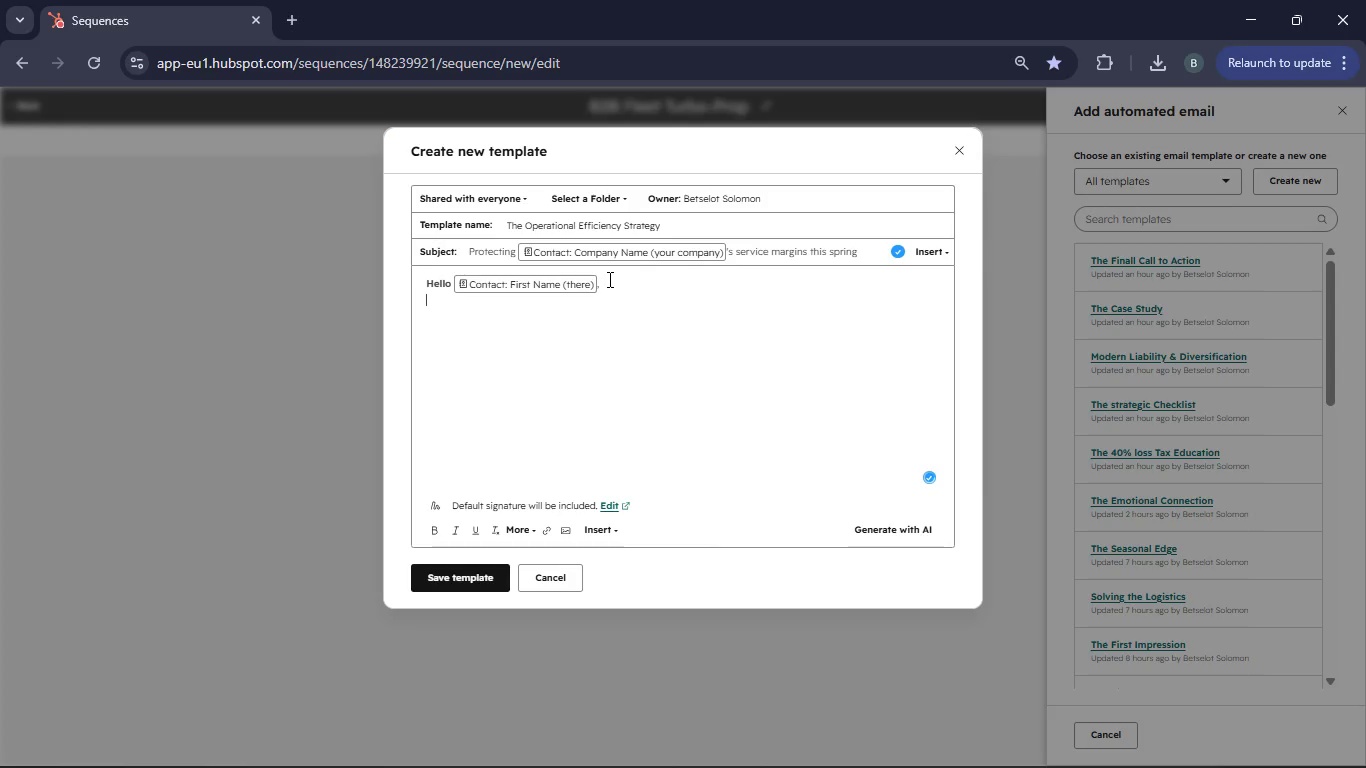 
key(Enter)
 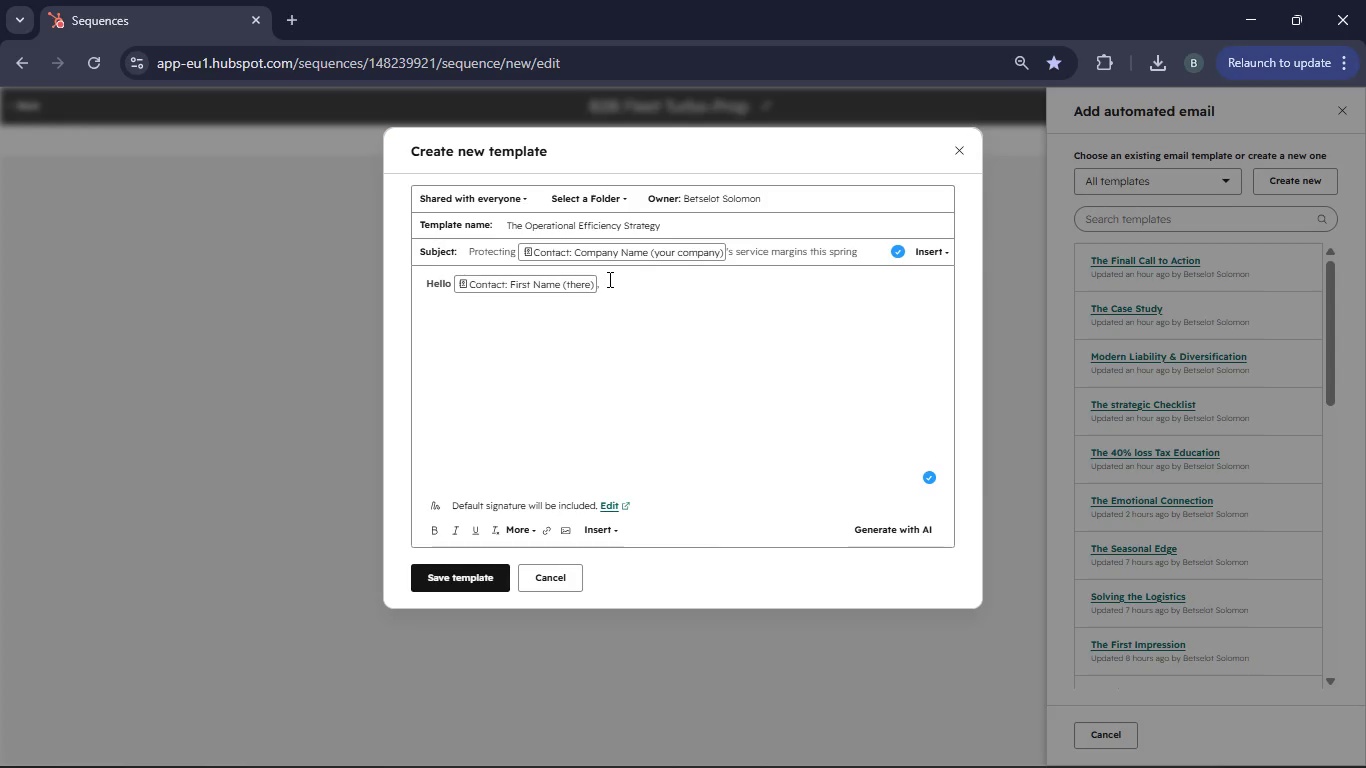 
type(When managing a specialized team at )
 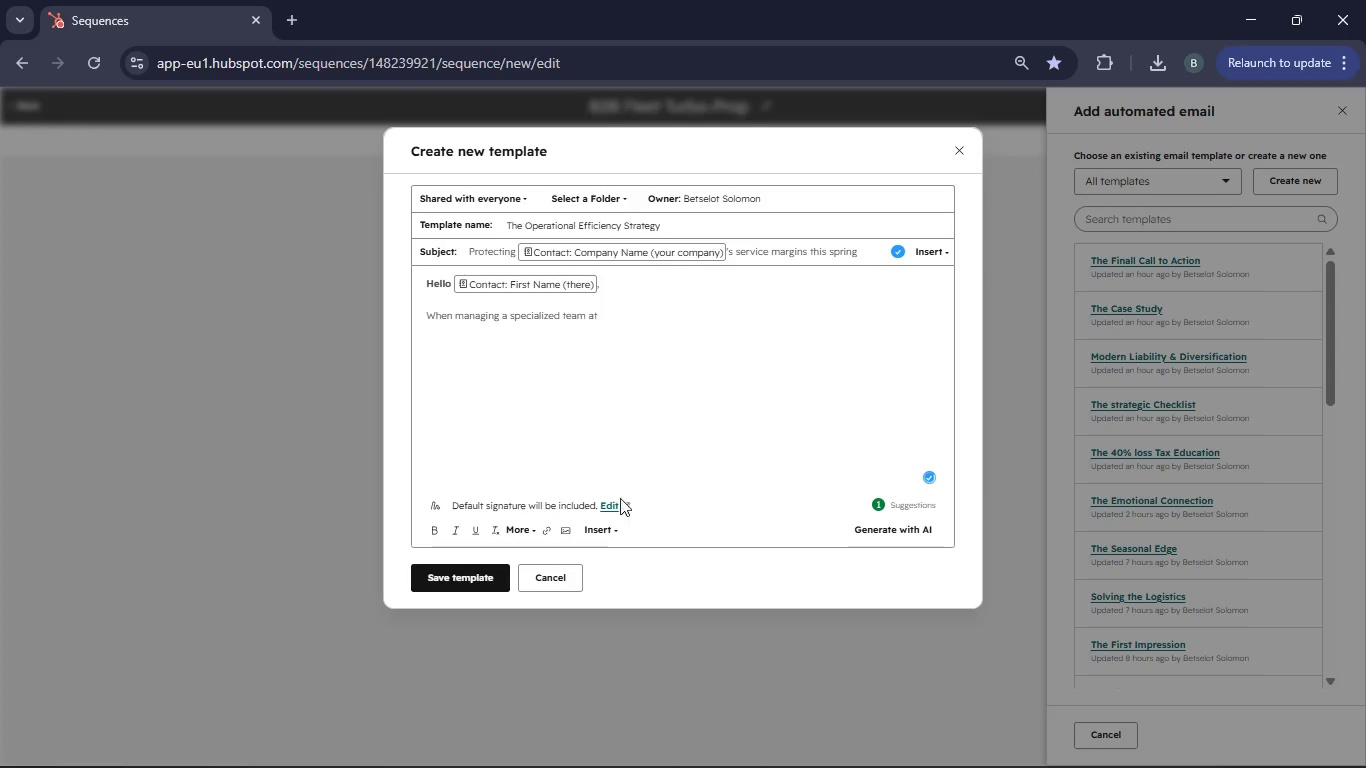 
left_click([602, 538])
 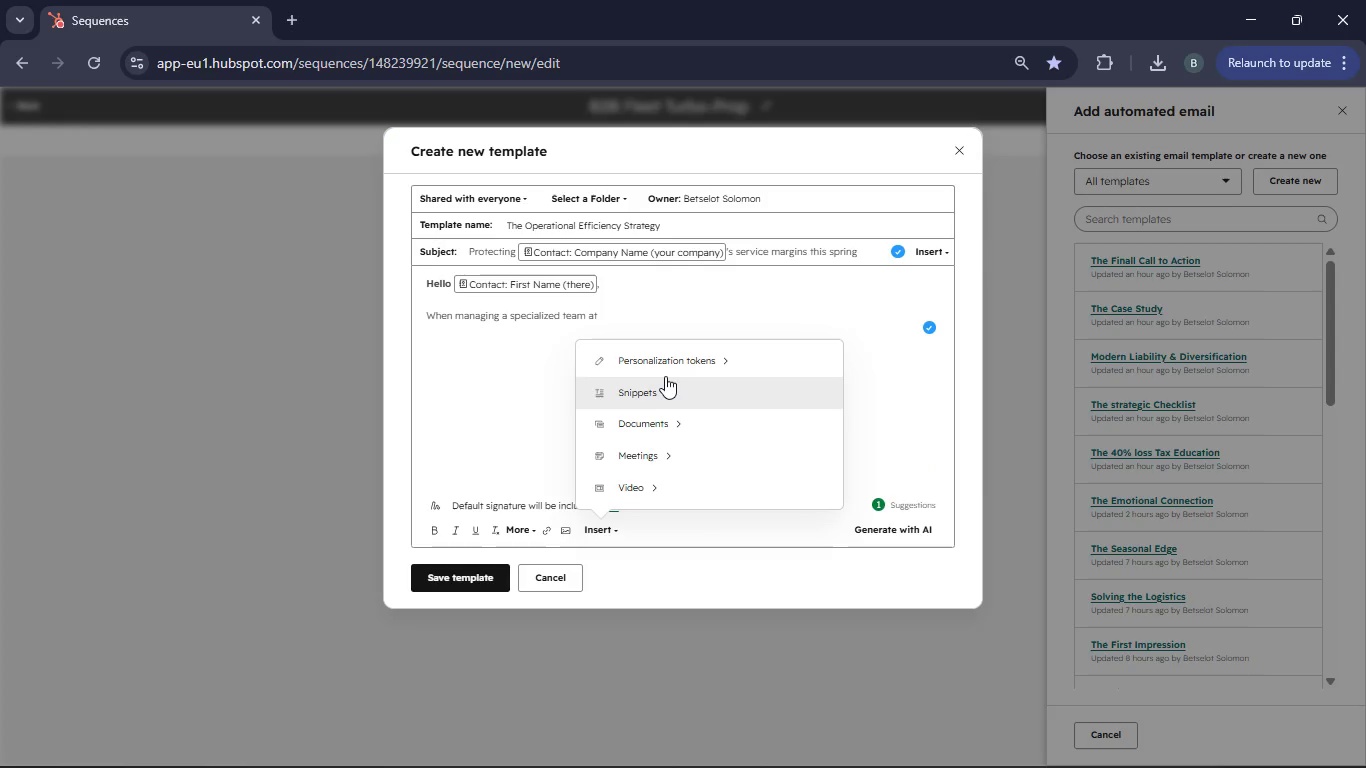 
left_click([662, 367])
 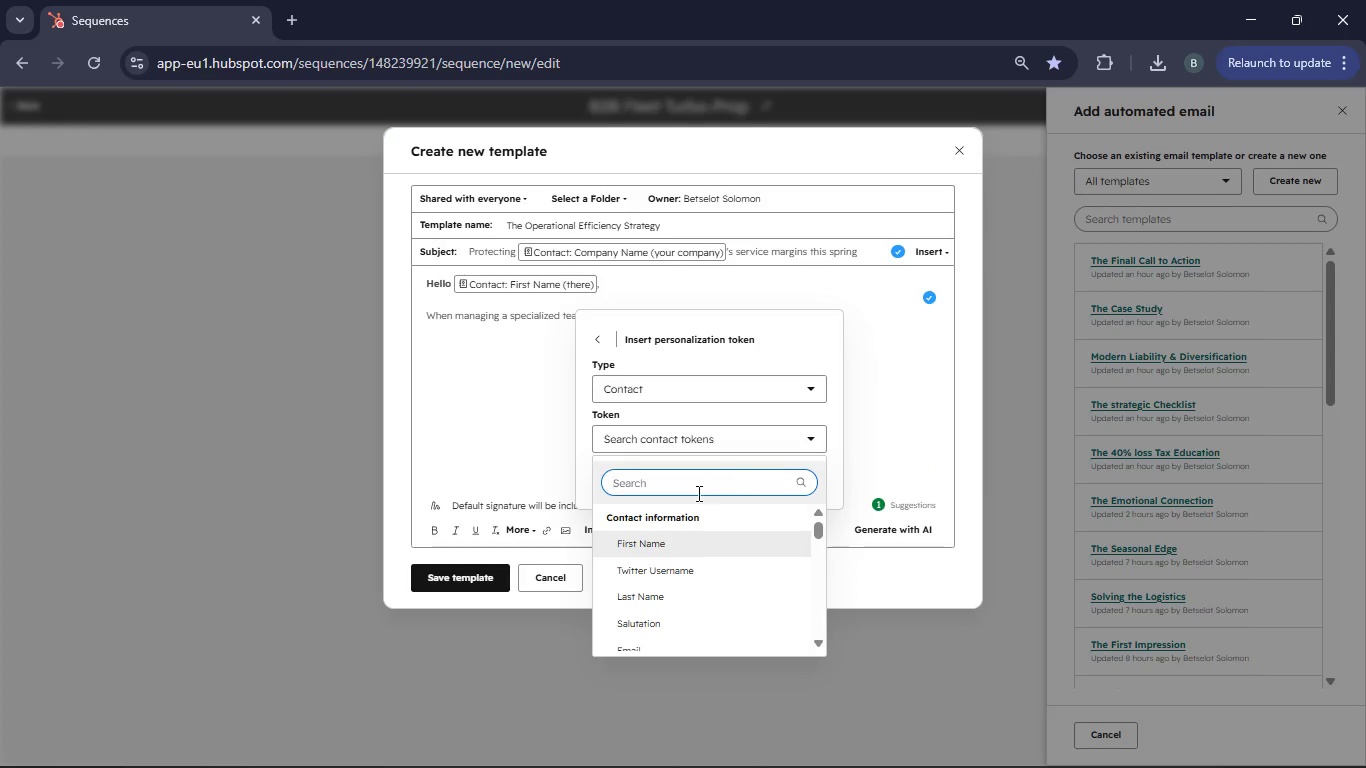 
type(Company Name)
 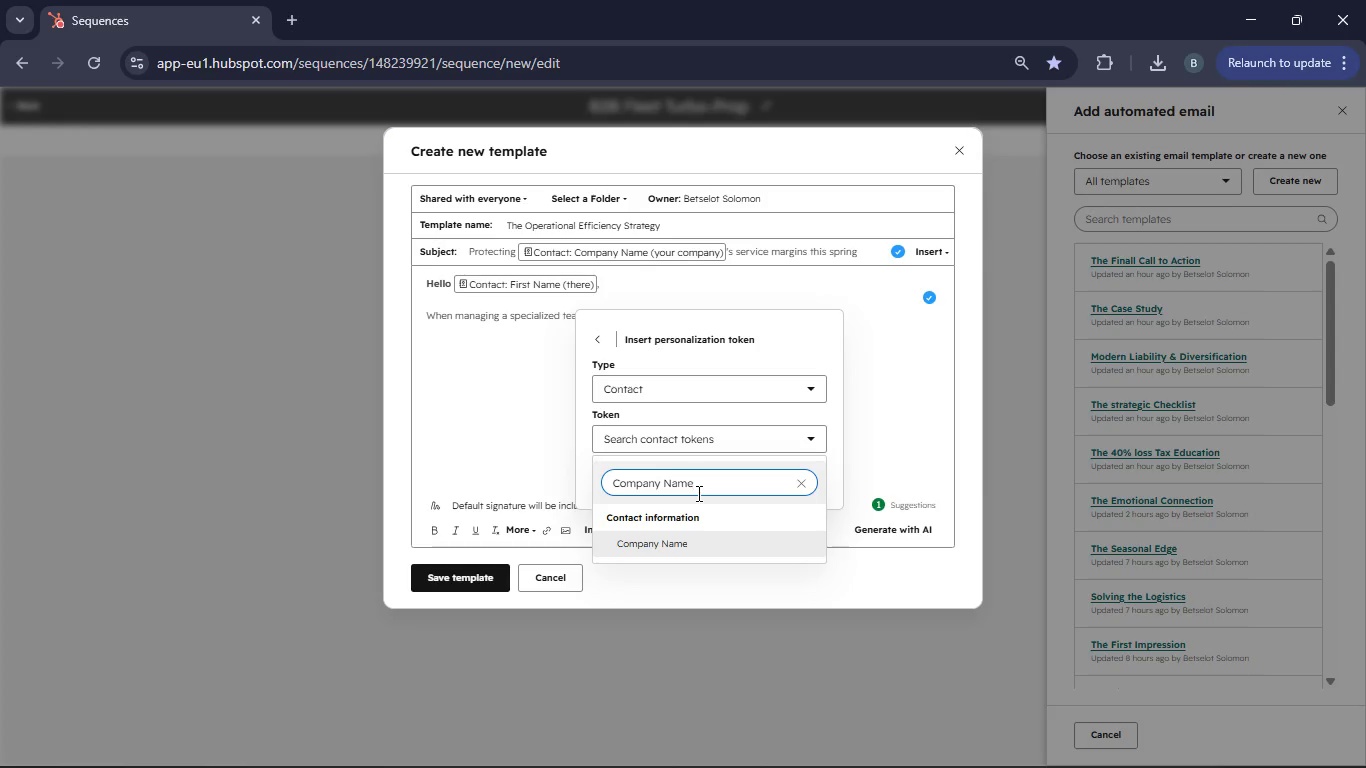 
wait(5.58)
 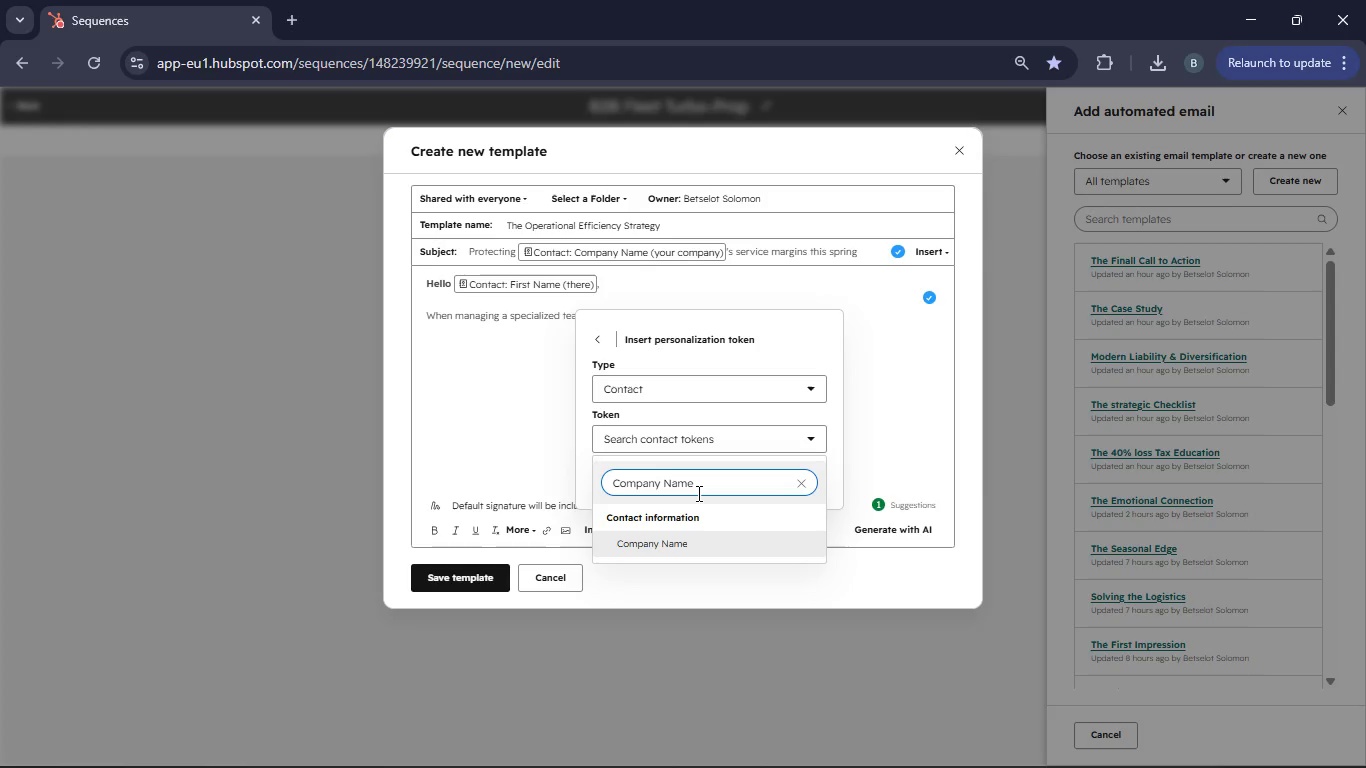 
left_click([661, 451])
 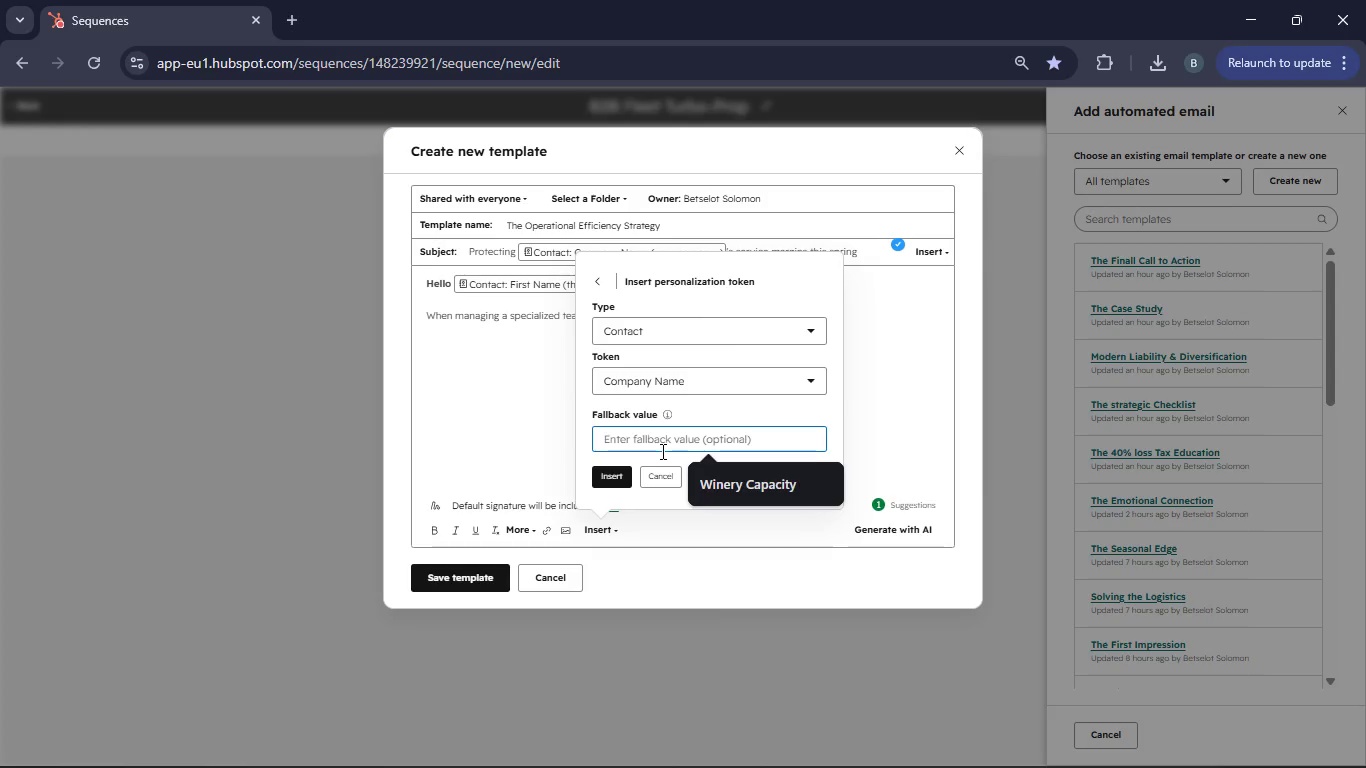 
type(your company)
 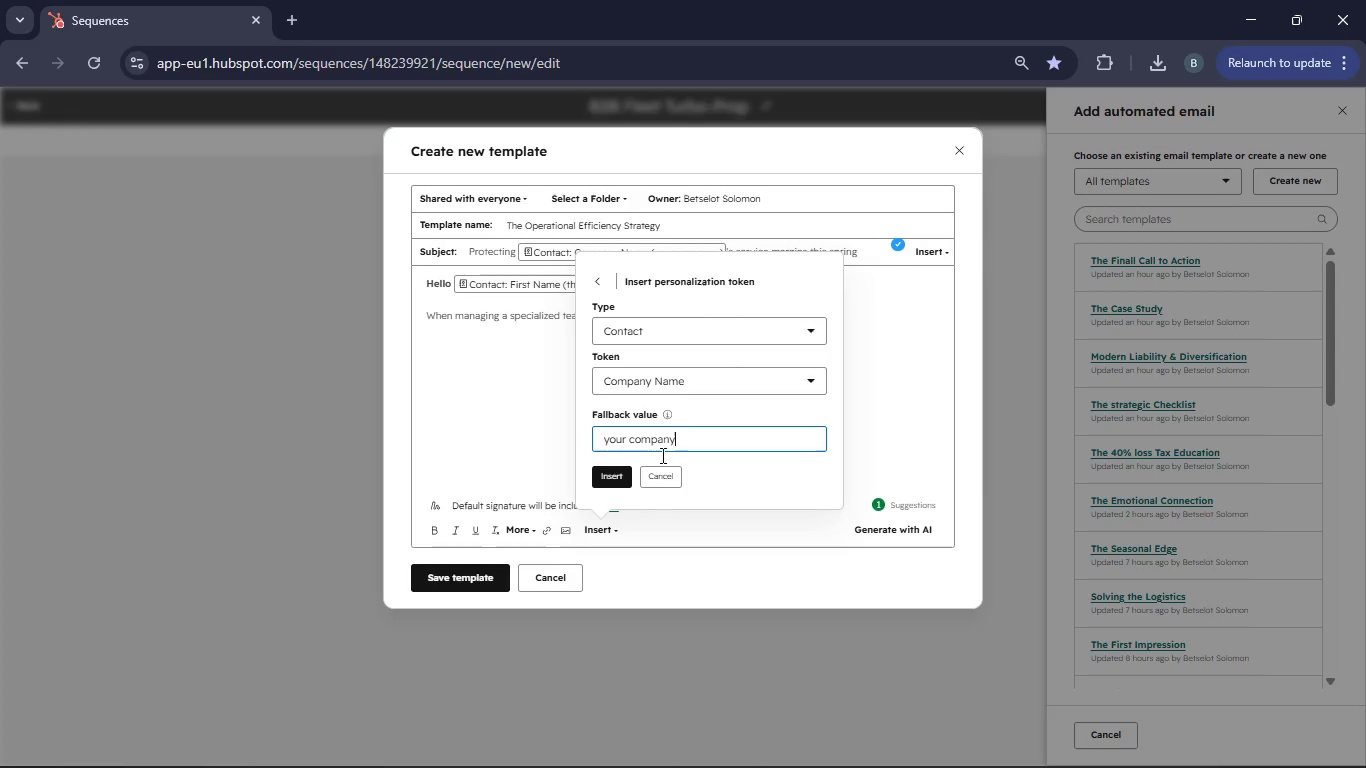 
left_click([606, 476])
 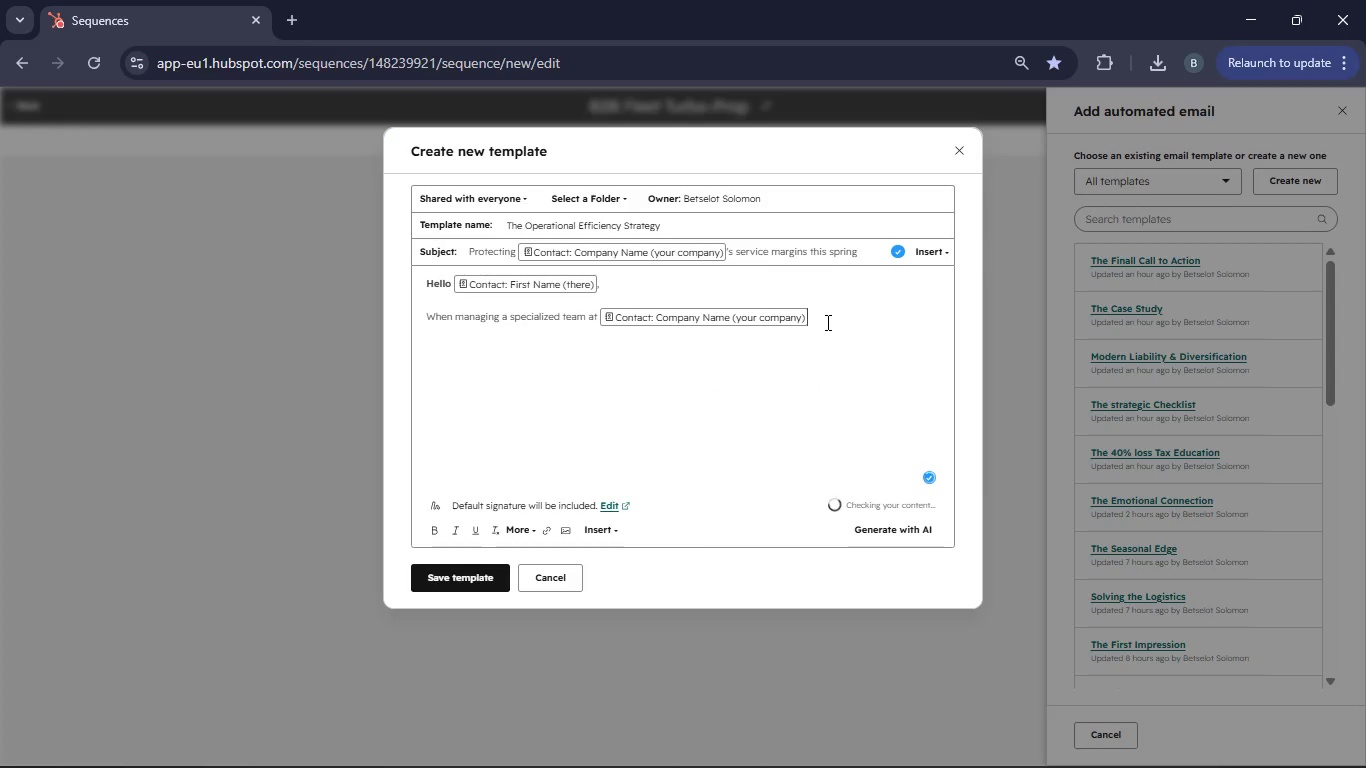 
left_click([826, 322])
 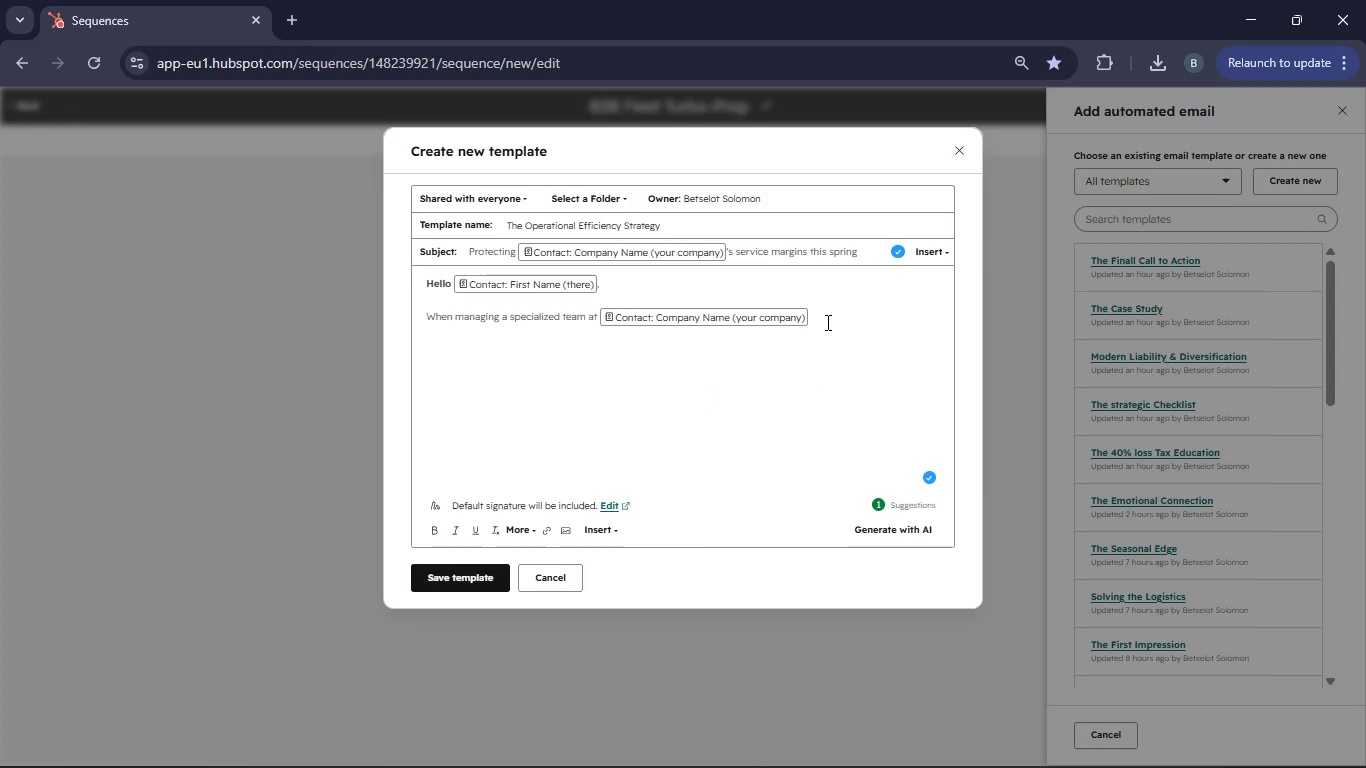 
type(, the reliability of your mobile asset is often the  thin line between a profitable quarter and a logistical headache. I'm reaching out because I've noticed that local service buisness often lose thousands of dollars annually simply by reacting to vehicle failures rather than preventing them.)
 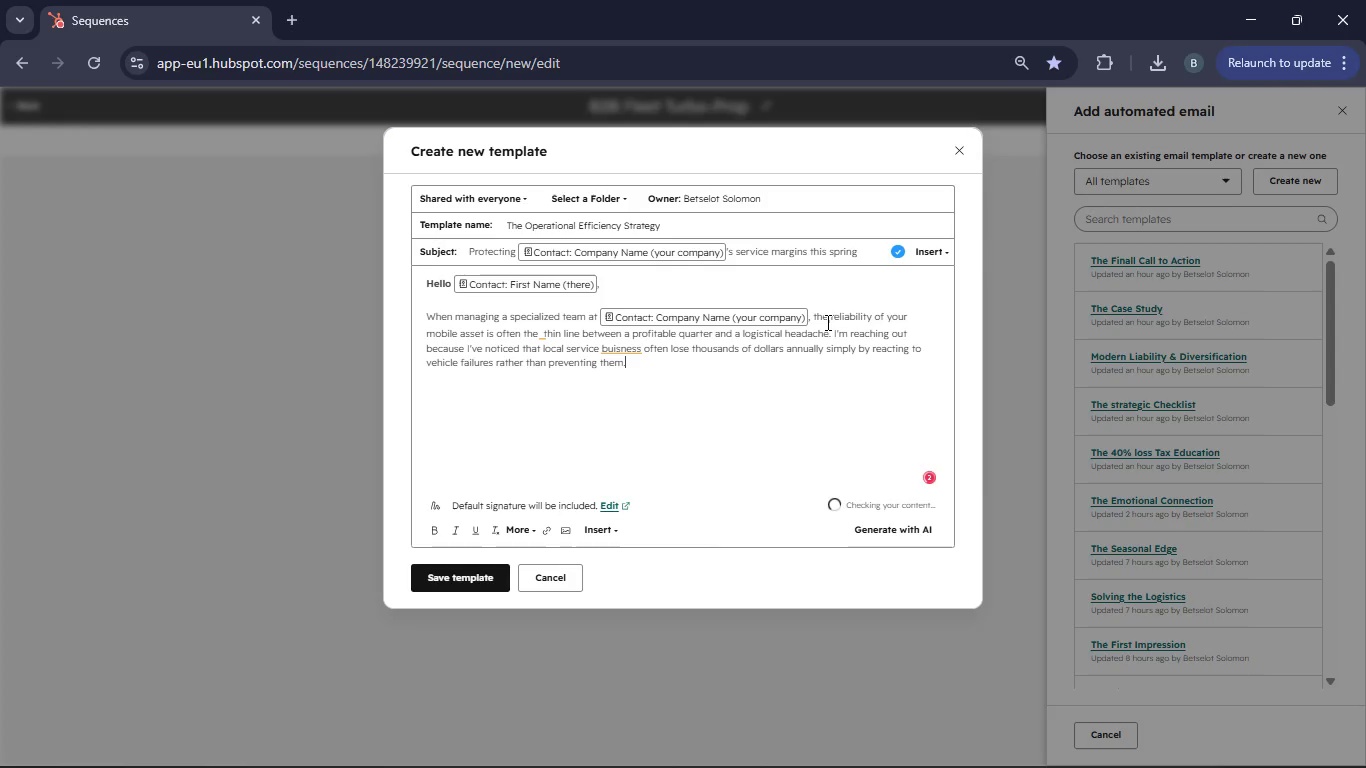 
key(Enter)
 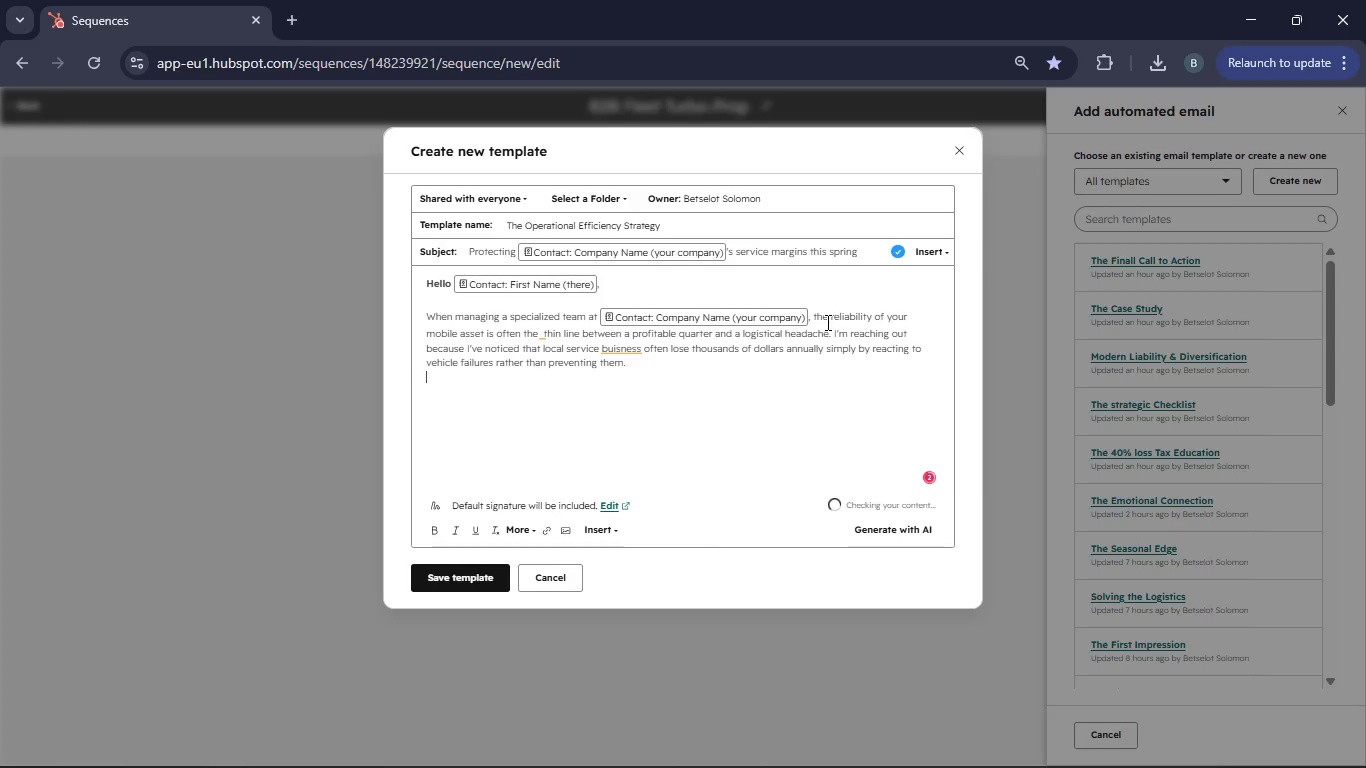 
key(Enter)
 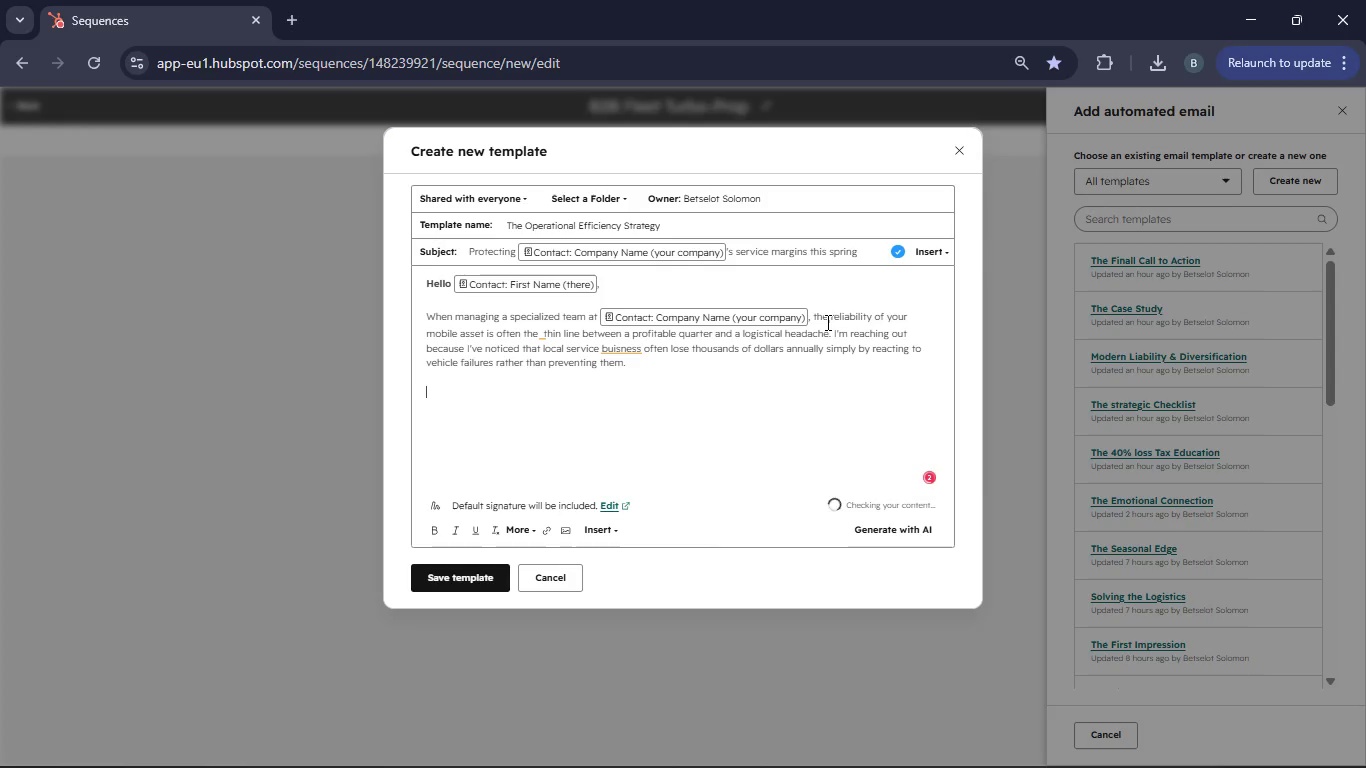 
type(At Turbo-Prop Fleet Services, we've developed a "preventattive spi)
key(Backspace)
key(Backspace)
key(Backspace)
type(Spring Maintenance" framework specifically for companies like yours.)
 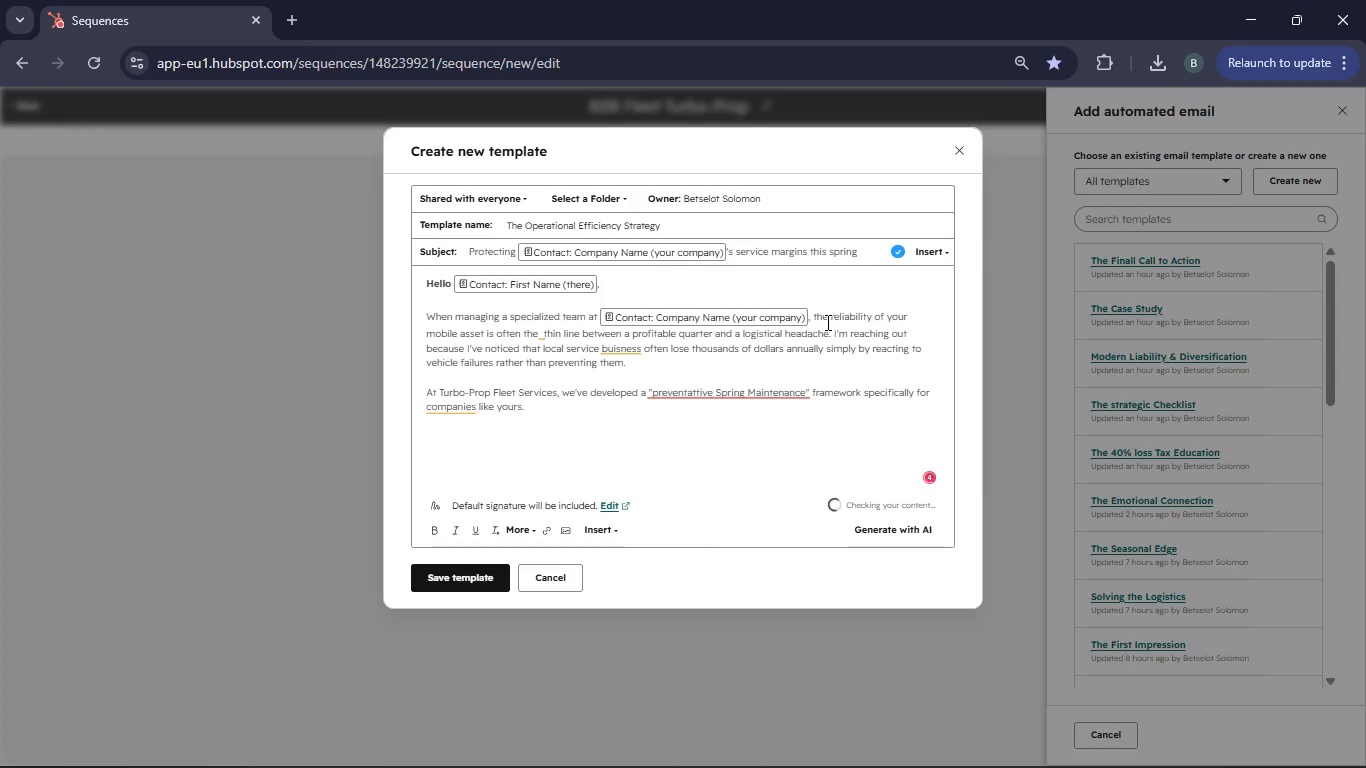 
left_click([741, 401])
 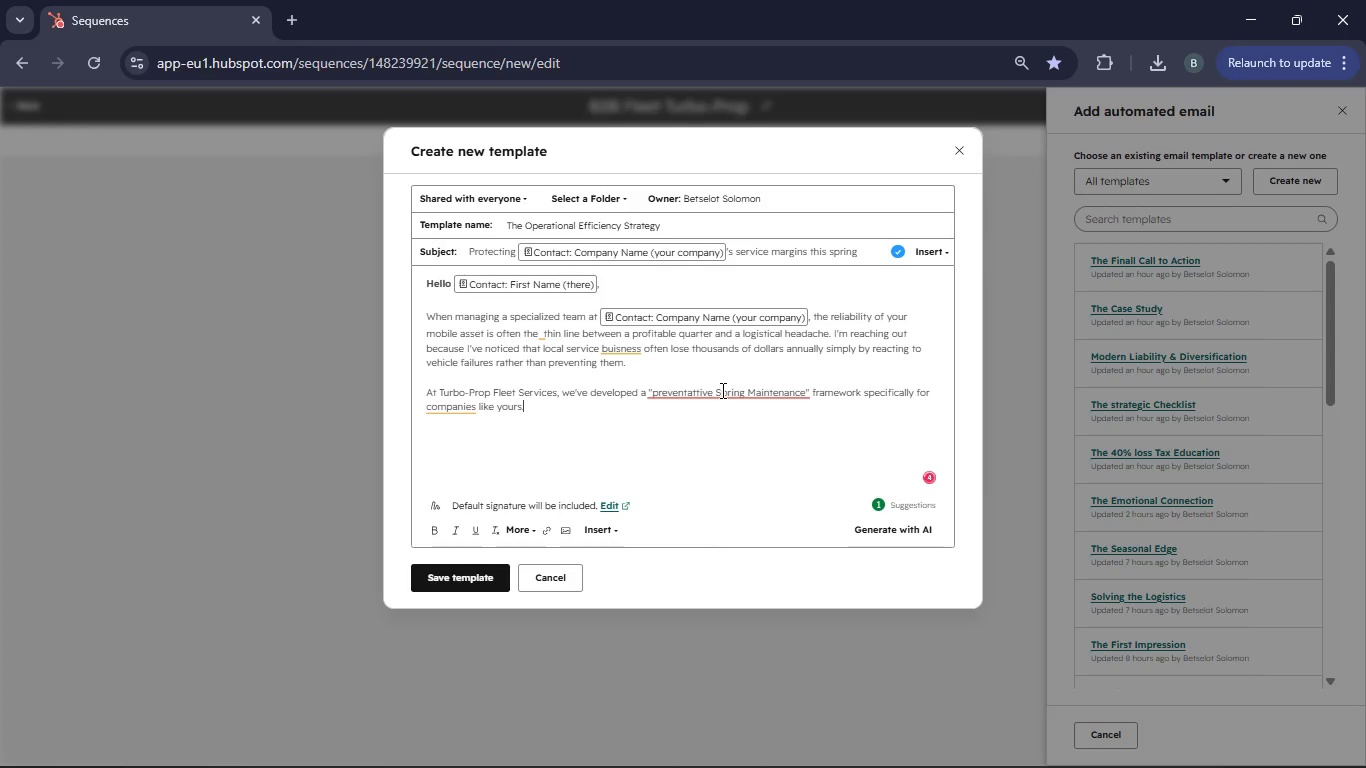 
left_click([721, 390])
 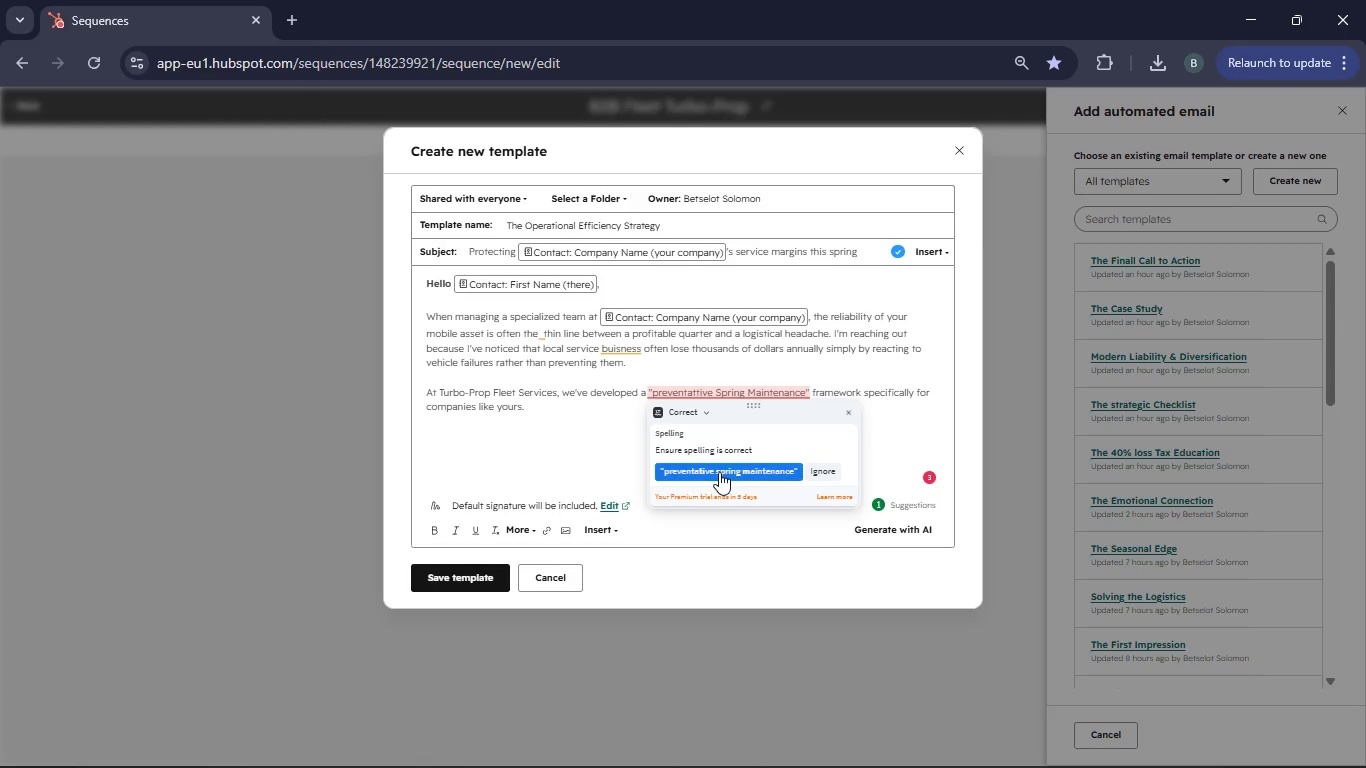 
left_click([719, 472])
 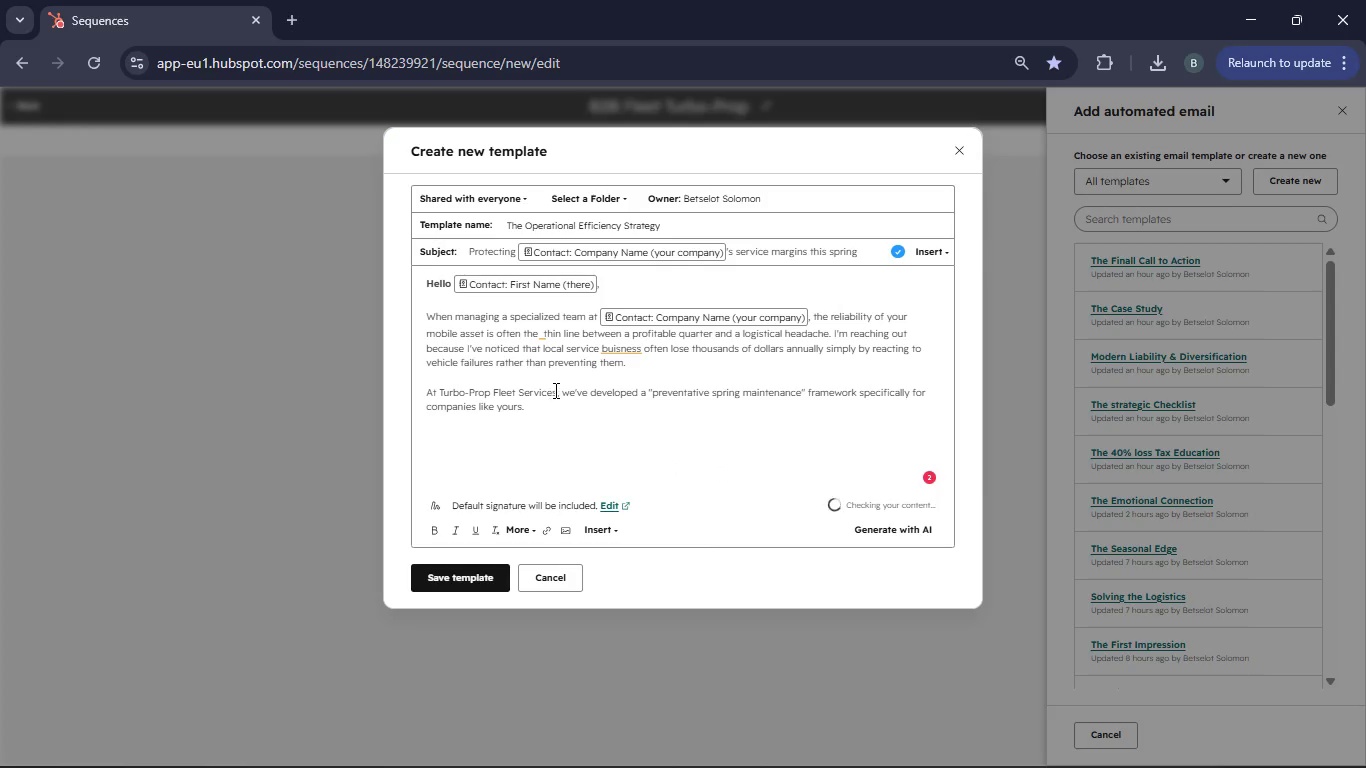 
left_click_drag(start_coordinate=[558, 390], to_coordinate=[440, 388])
 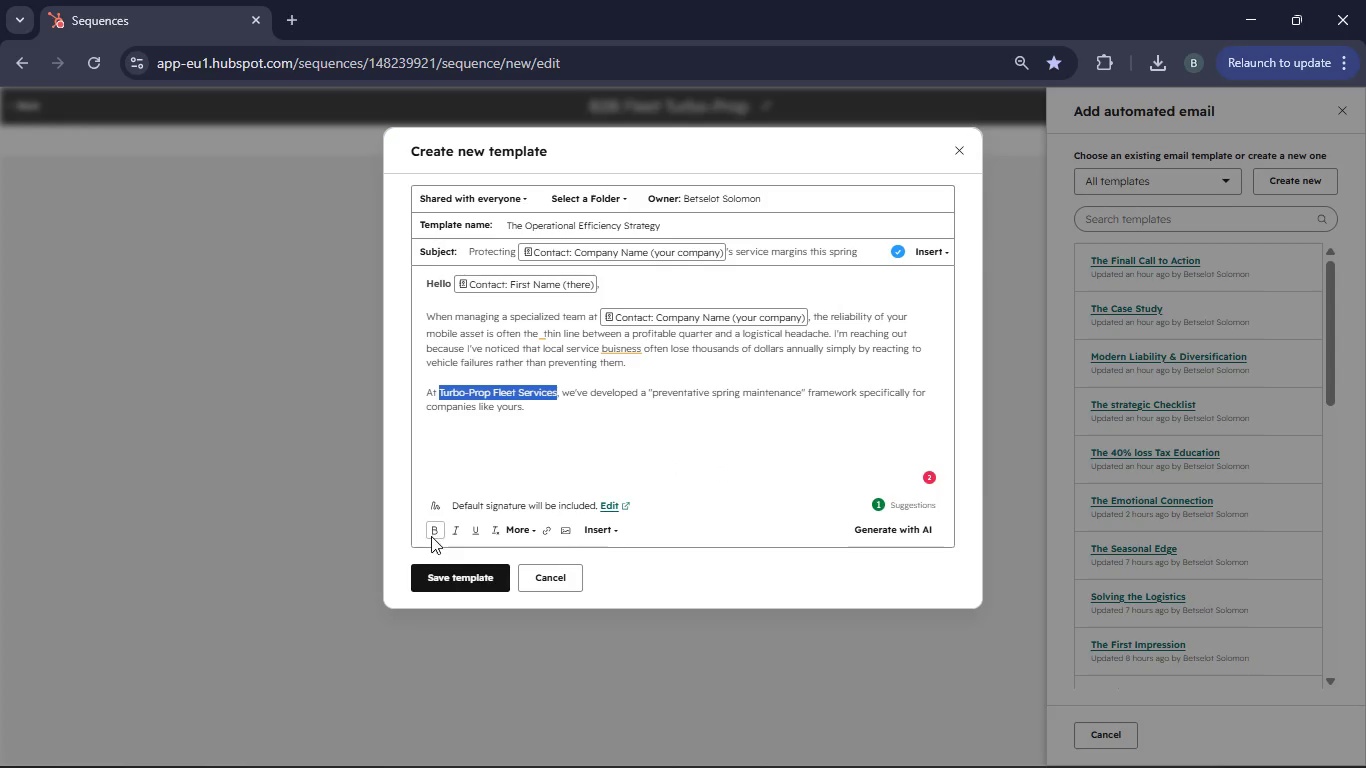 
left_click([431, 536])
 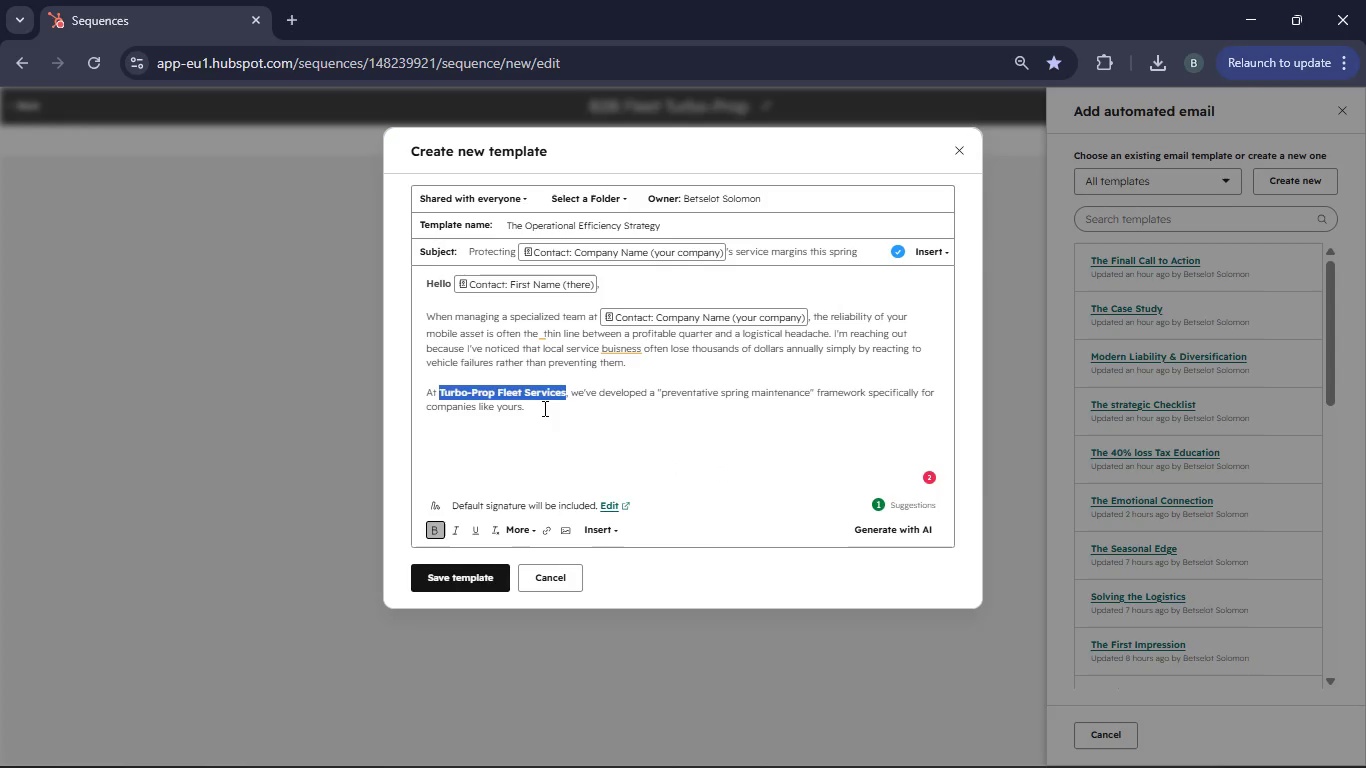 
left_click([543, 408])
 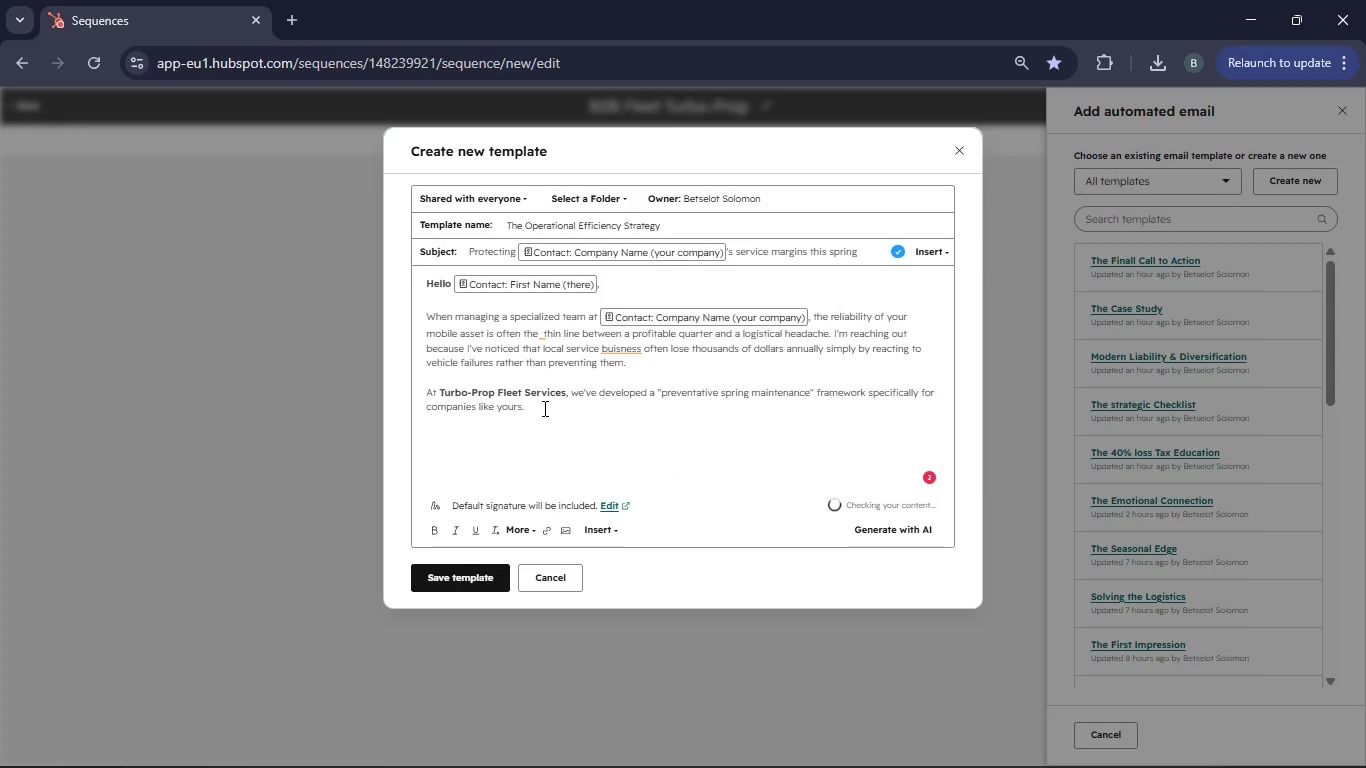 
type( We don't just chnge oil; we performa comprehensive 40 )
key(Backspace)
type(-point inspection designed to identify potential)
 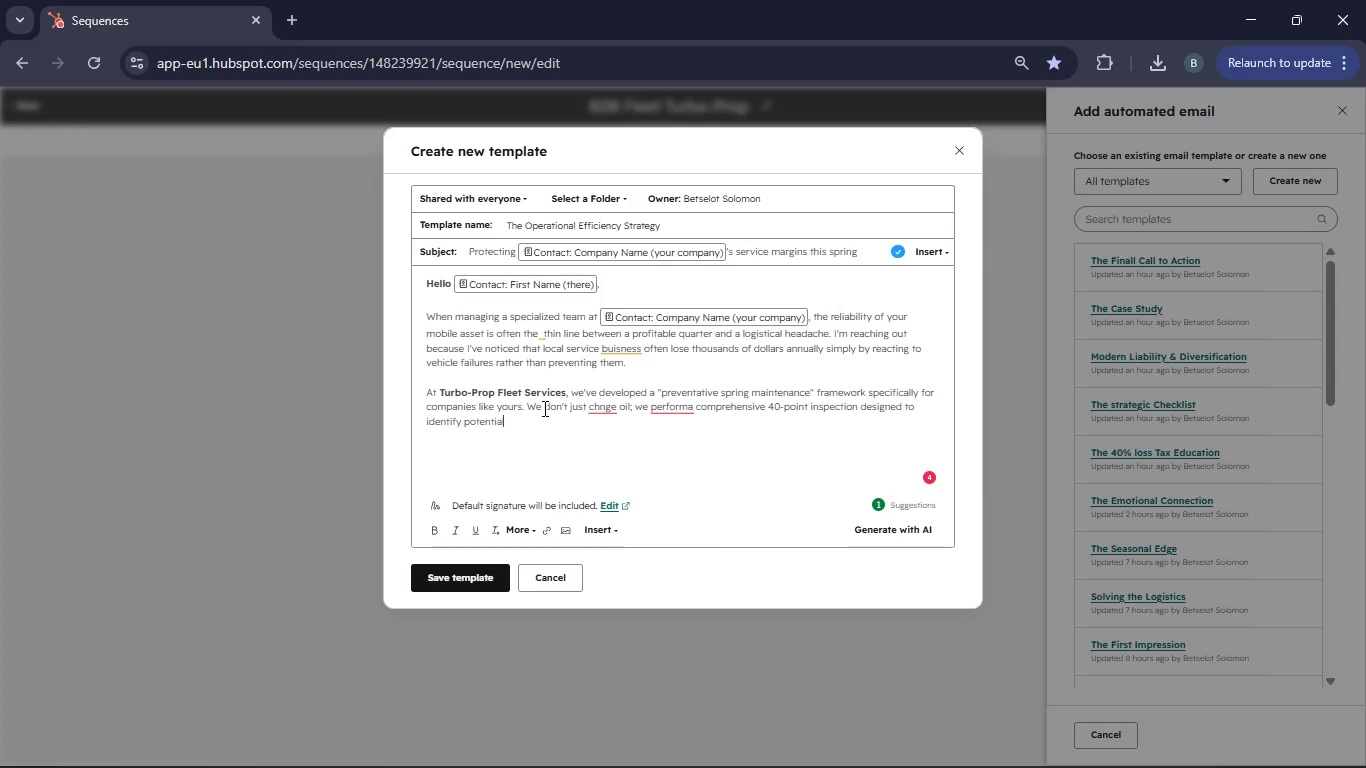 
wait(5.09)
 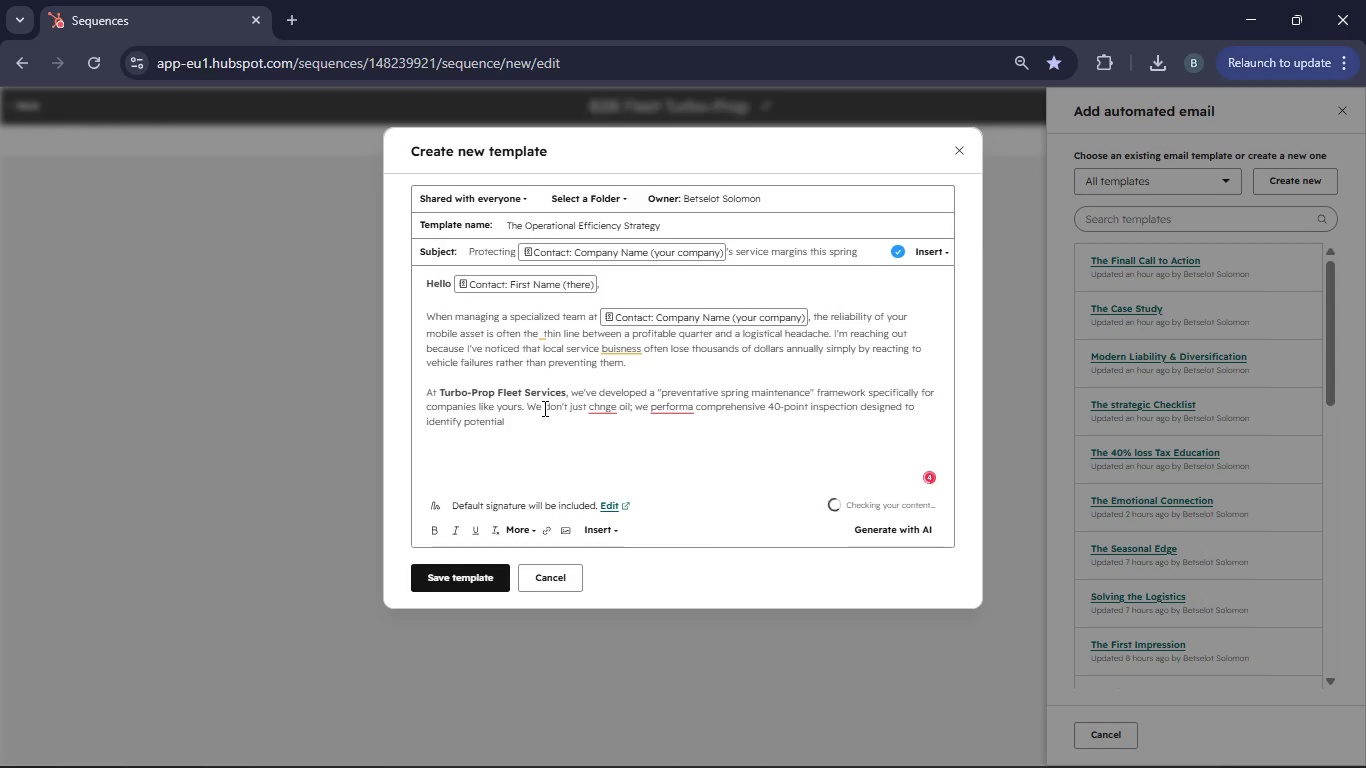 
key(Space)
 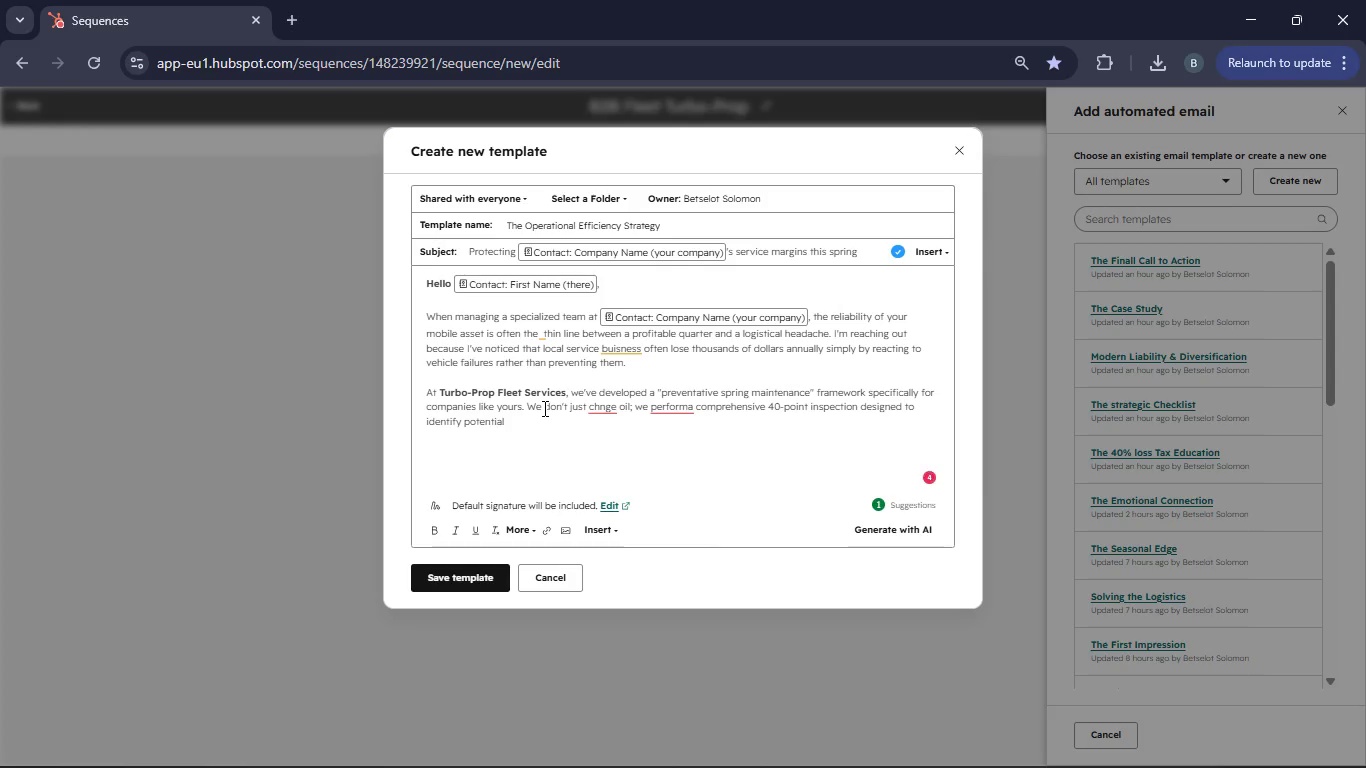 
type(failures before they result in a technician sitting idle on the side of the roas)
 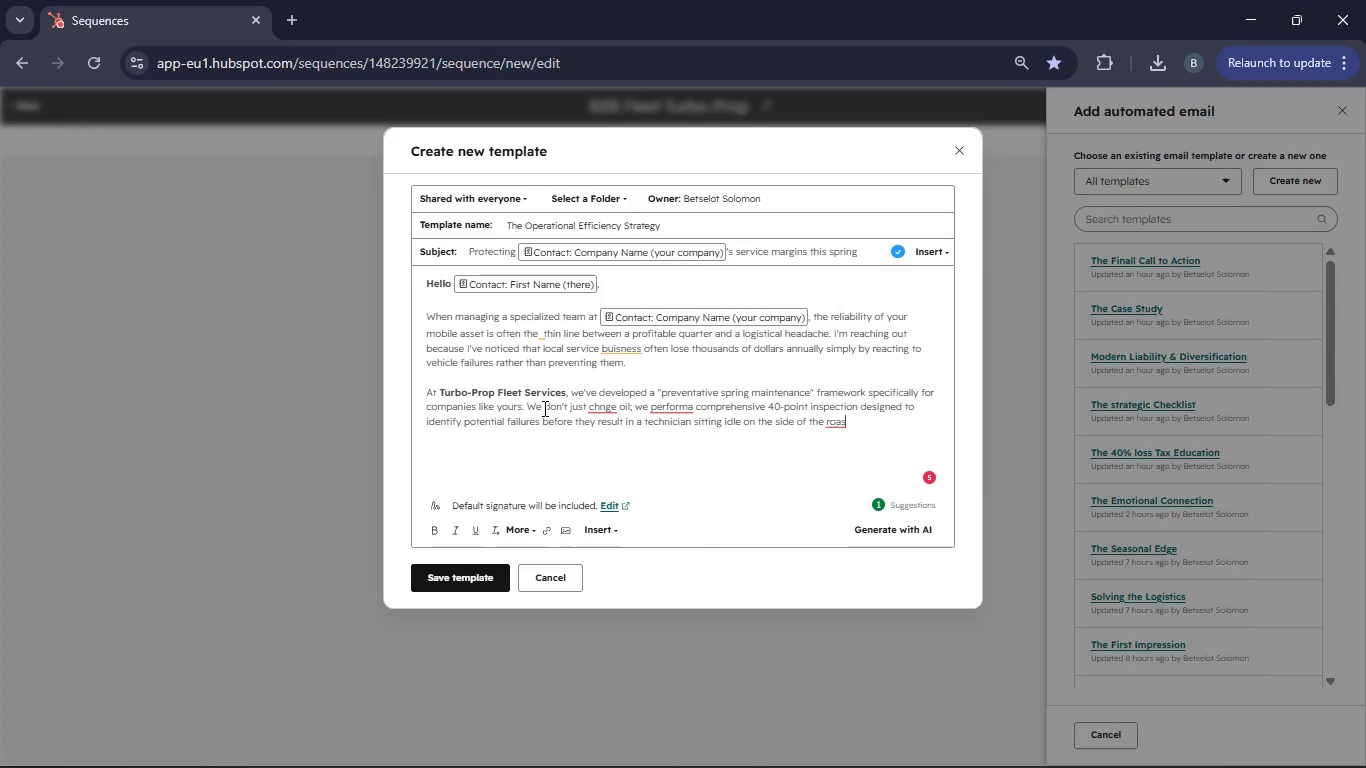 
type(. For a business of your scale, keeping your equipment in peak condition is the fastest way to ptotect yourbottom line.)
 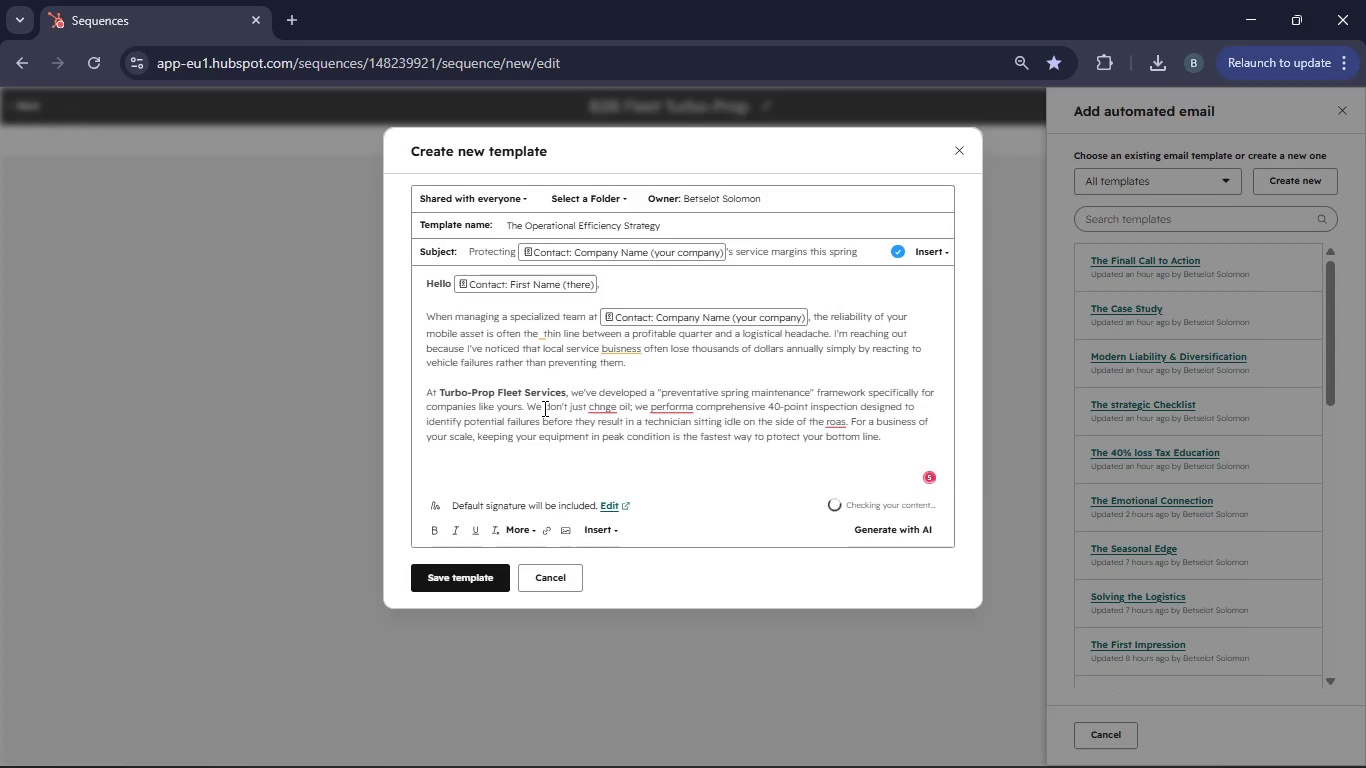 
left_click([690, 408])
 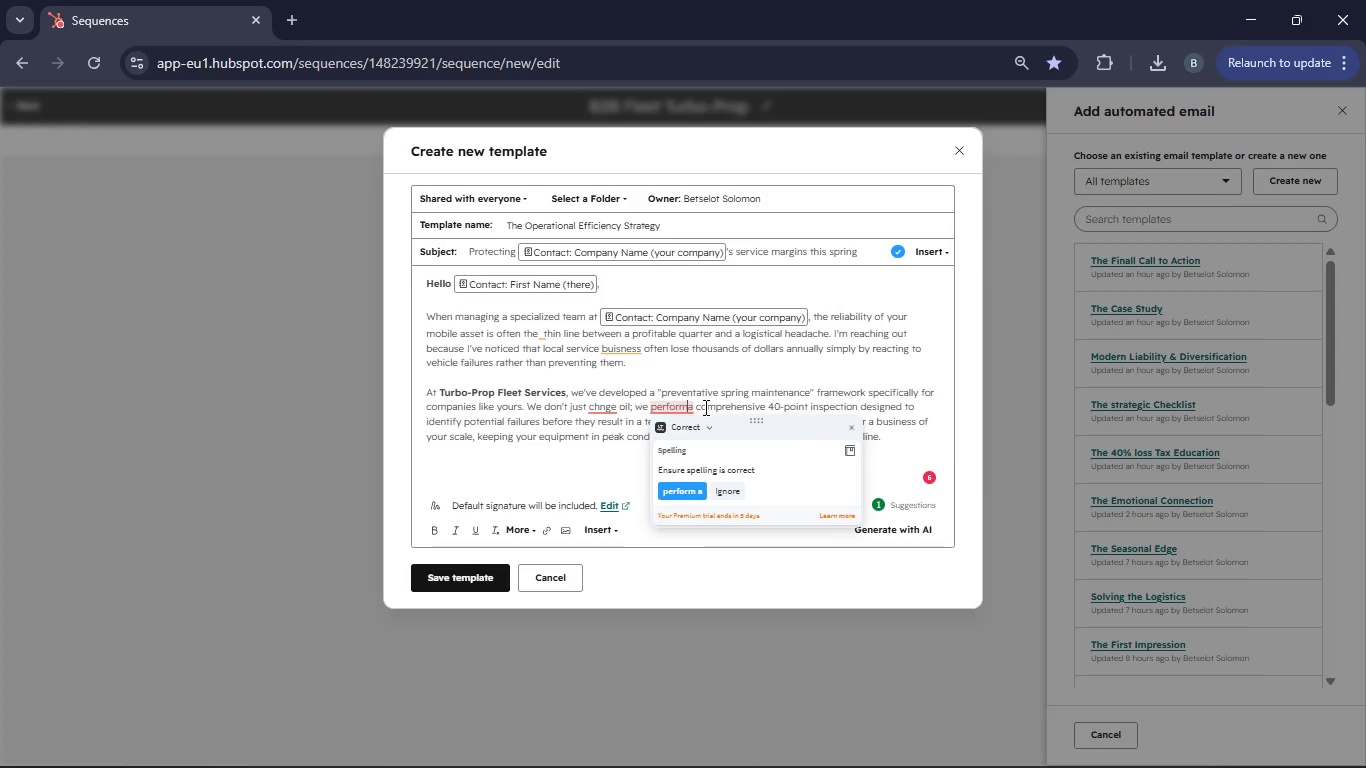 
key(Space)
 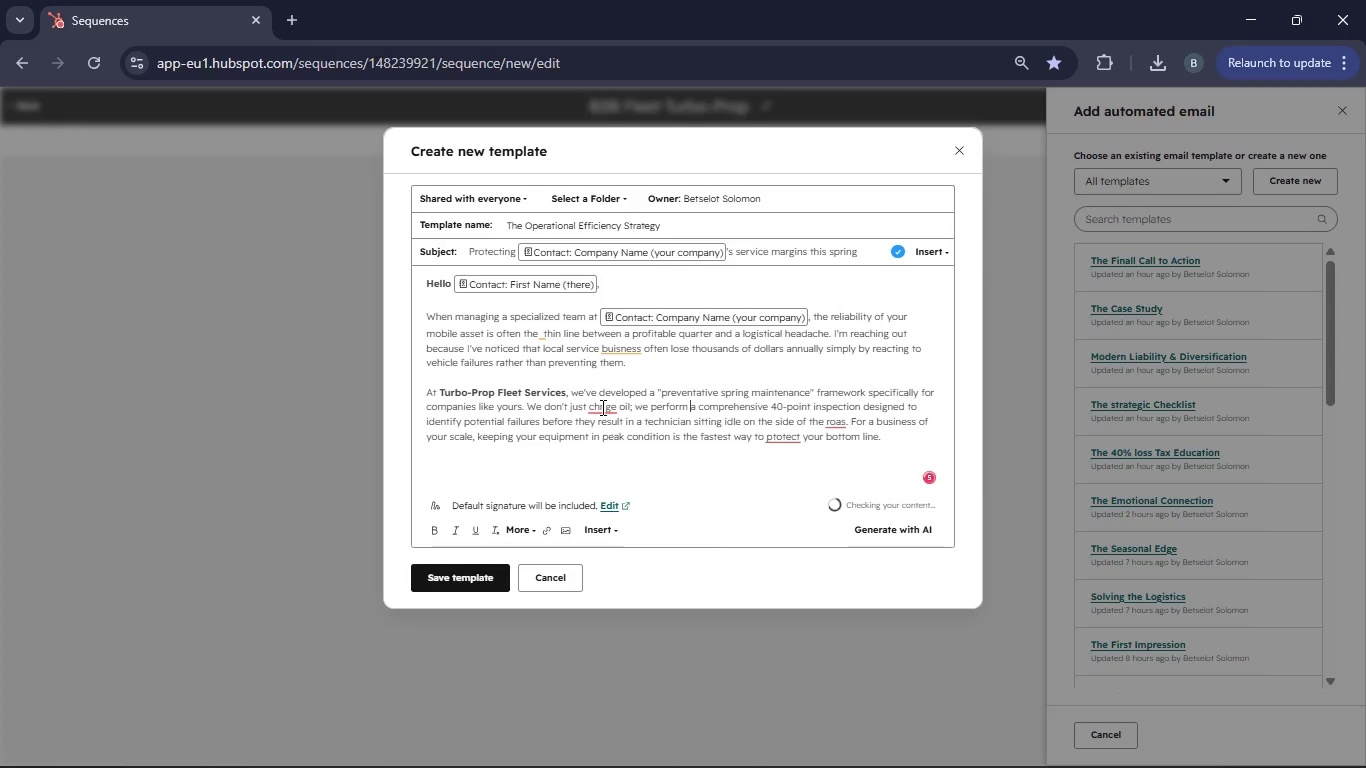 
left_click([599, 406])
 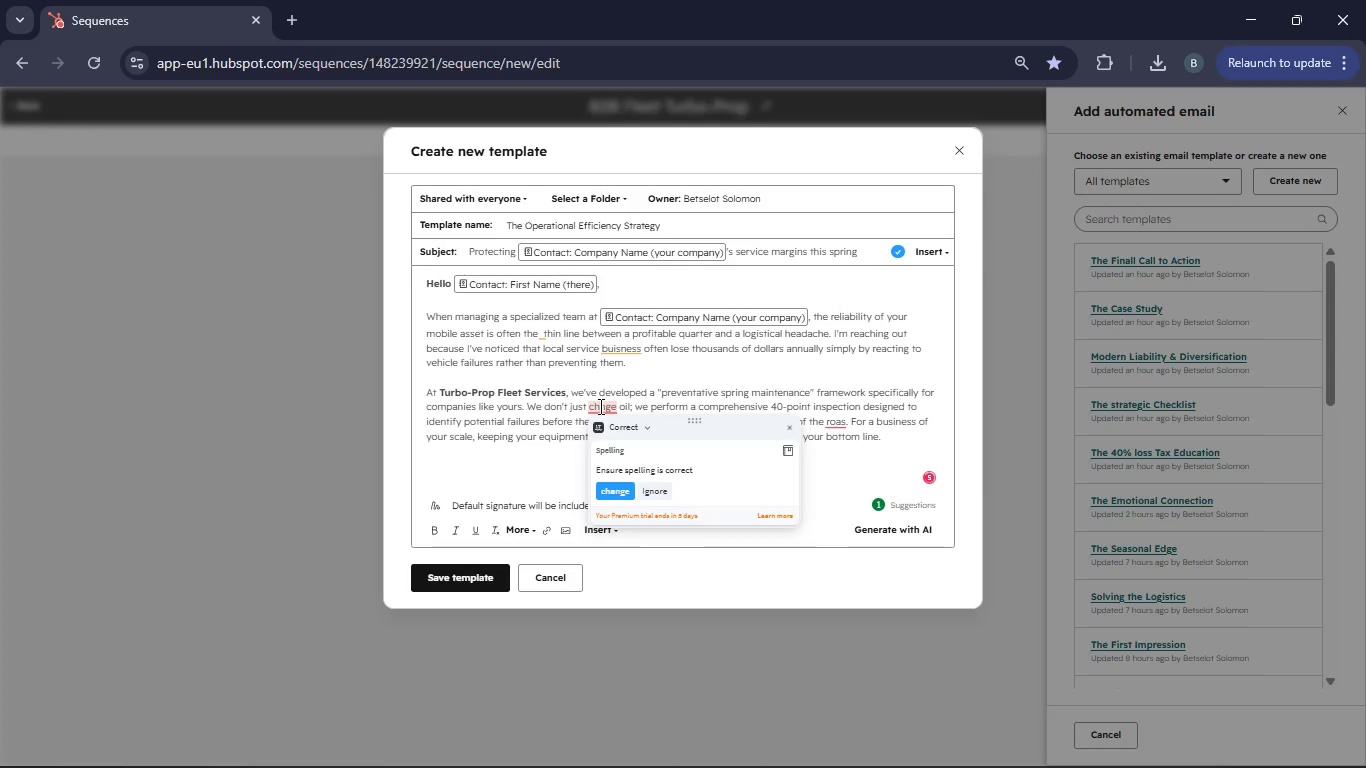 
key(A)
 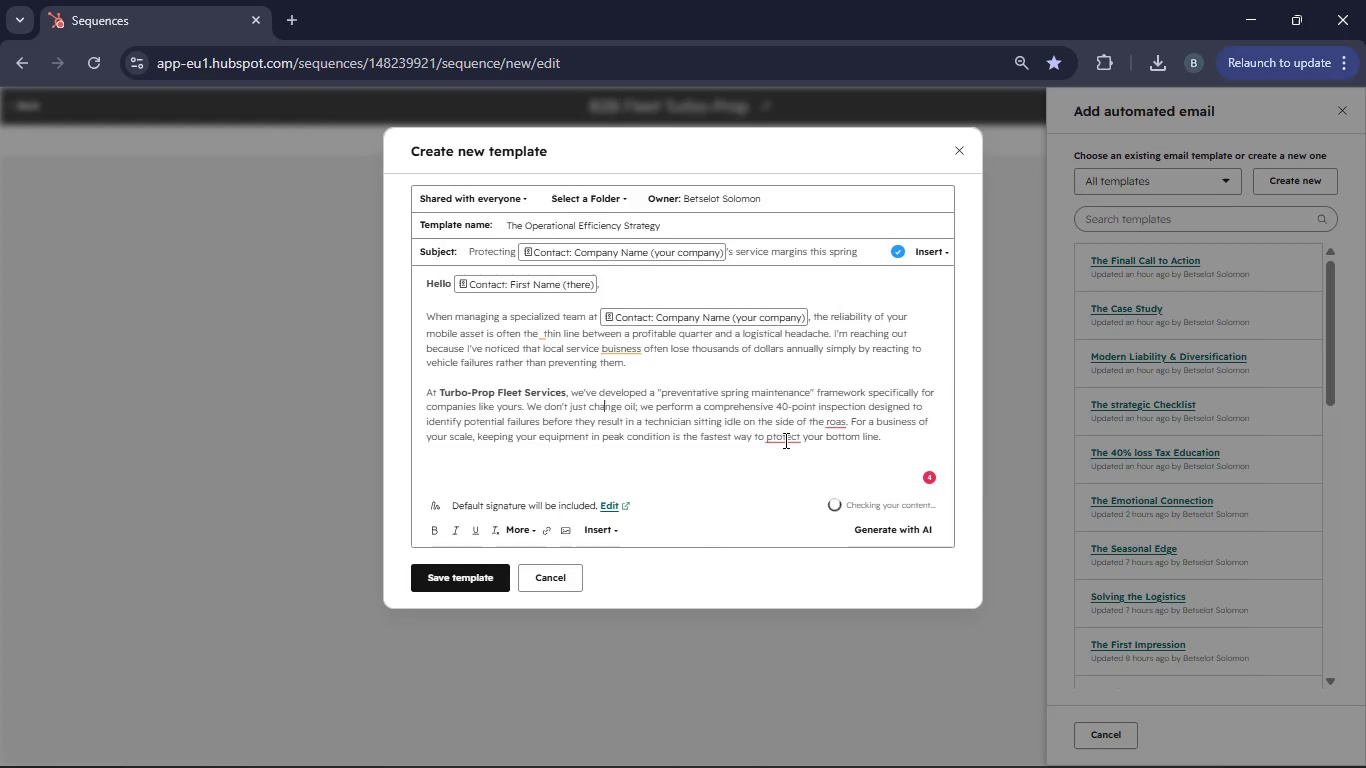 
left_click([777, 440])
 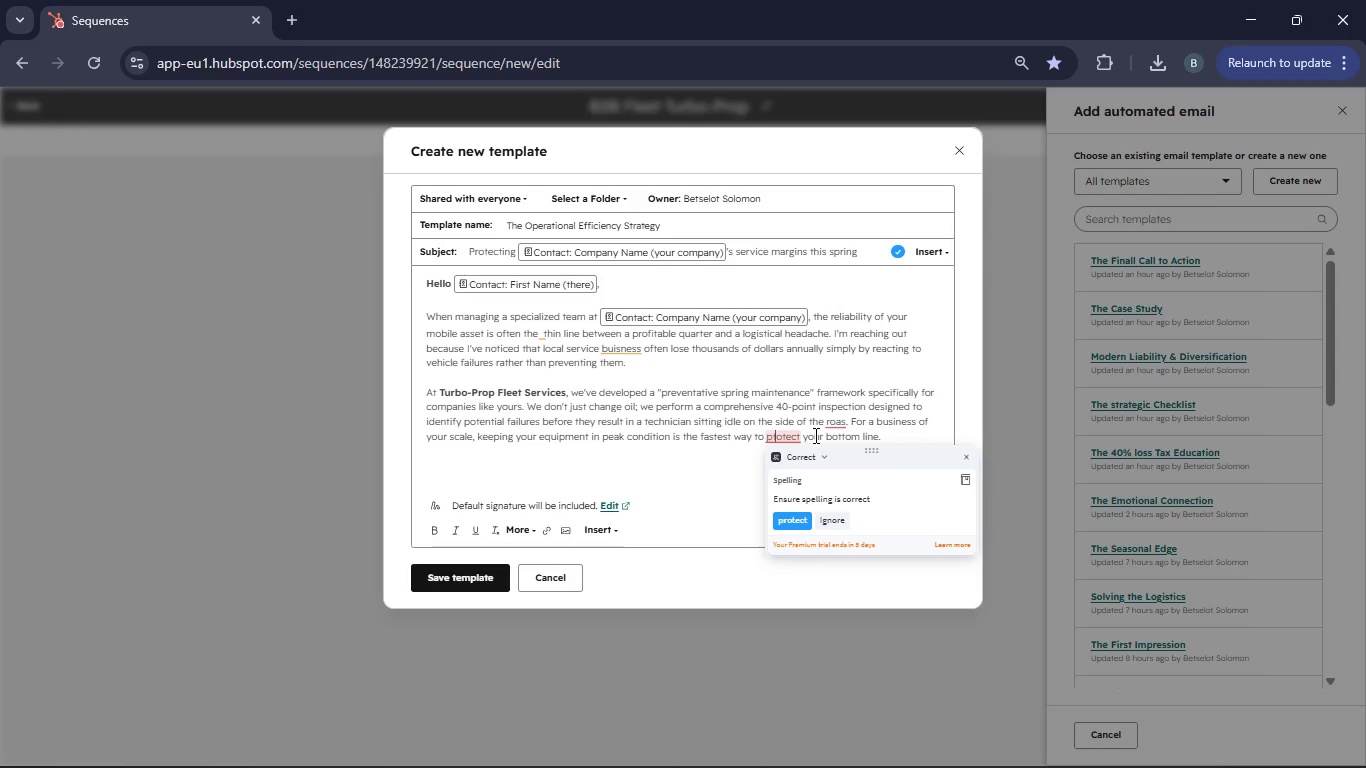 
key(R)
 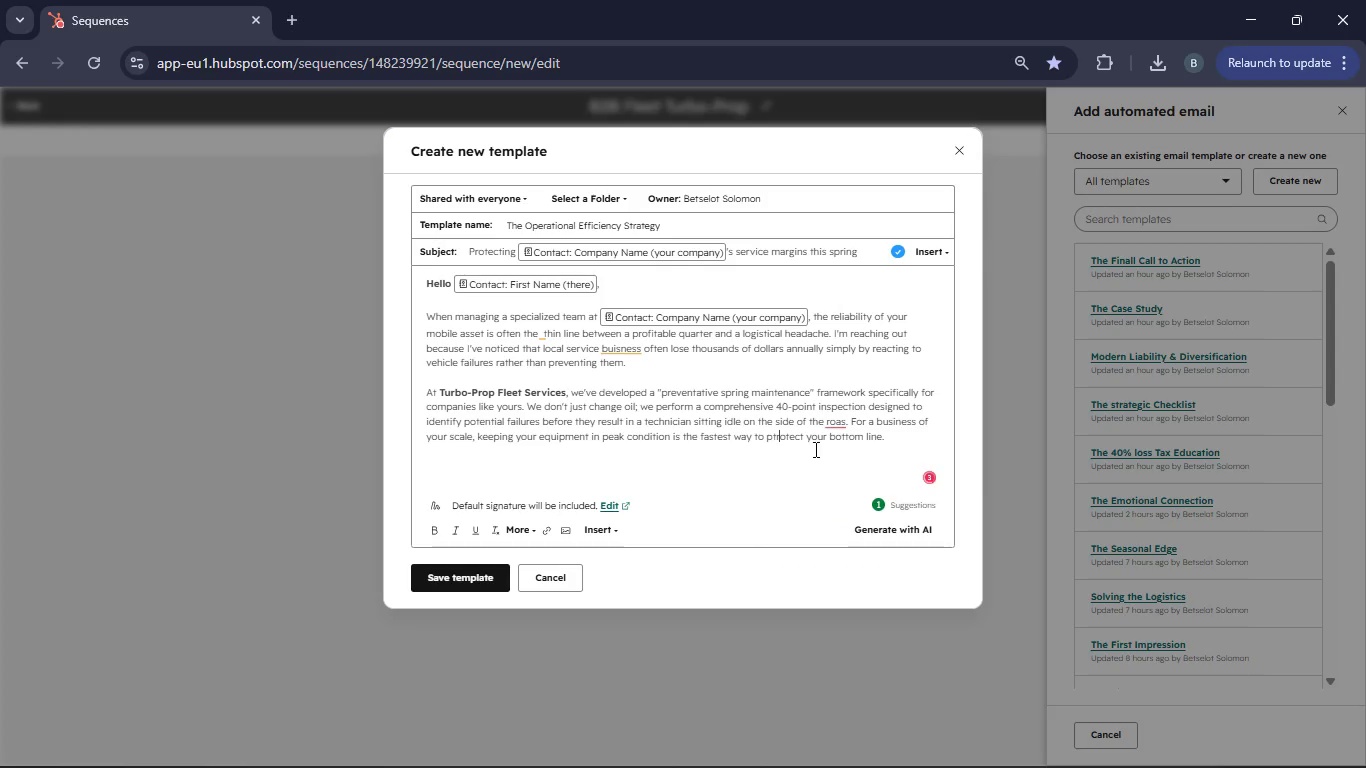 
key(Backspace)
 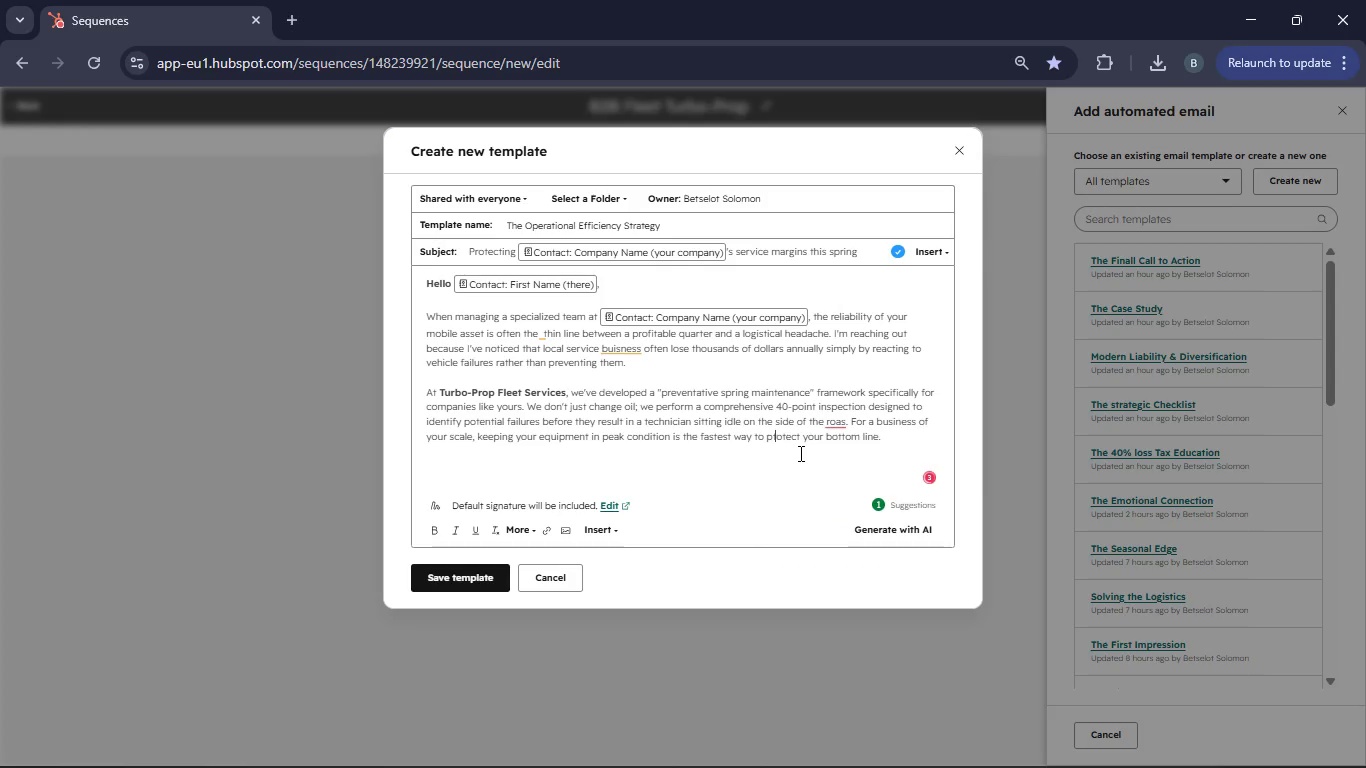 
key(Backspace)
 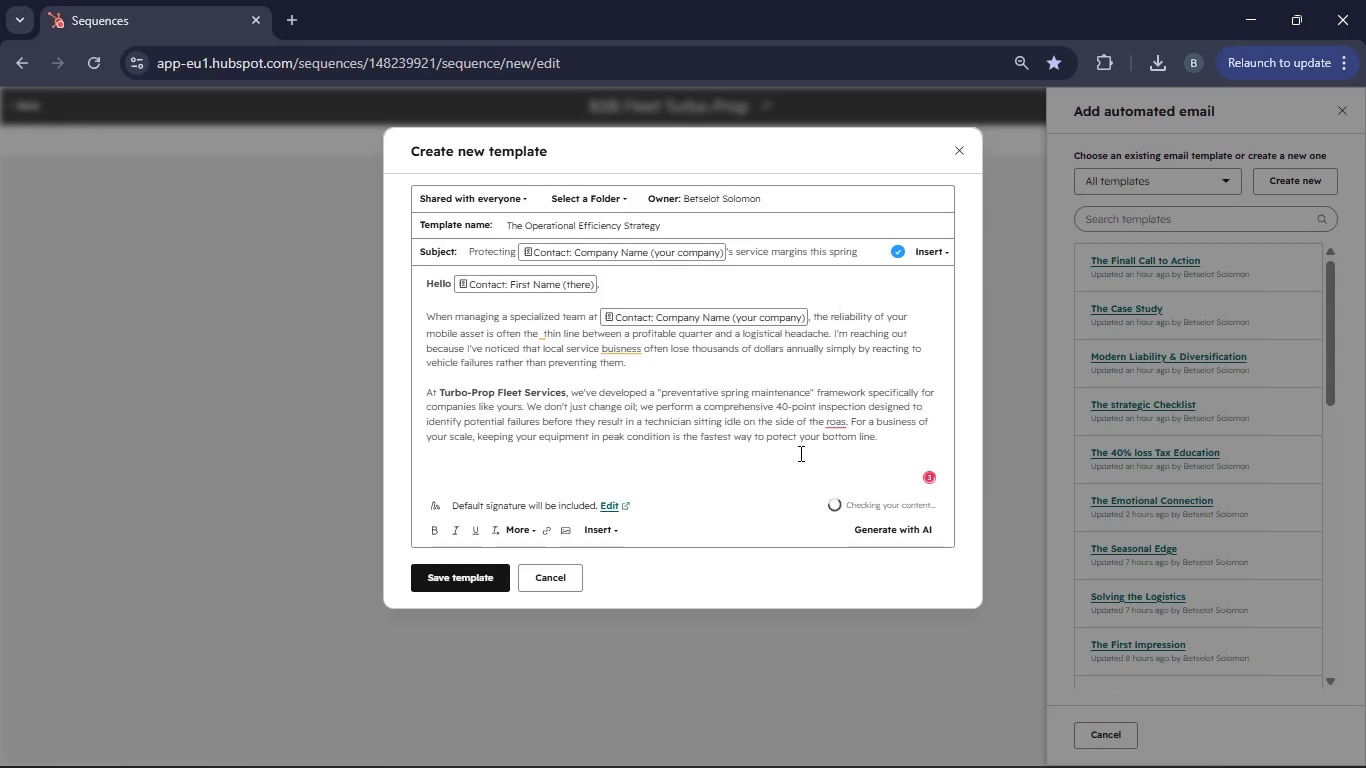 
key(R)
 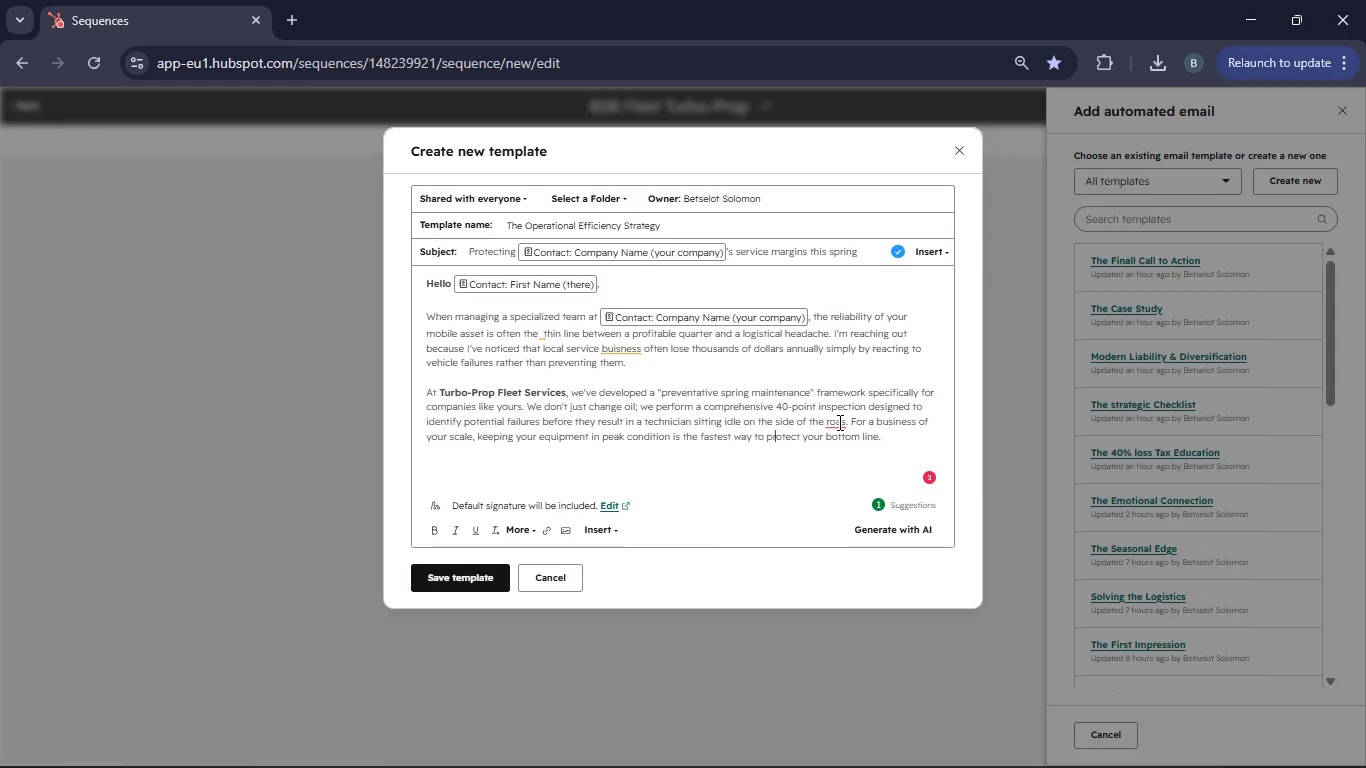 
wait(5.67)
 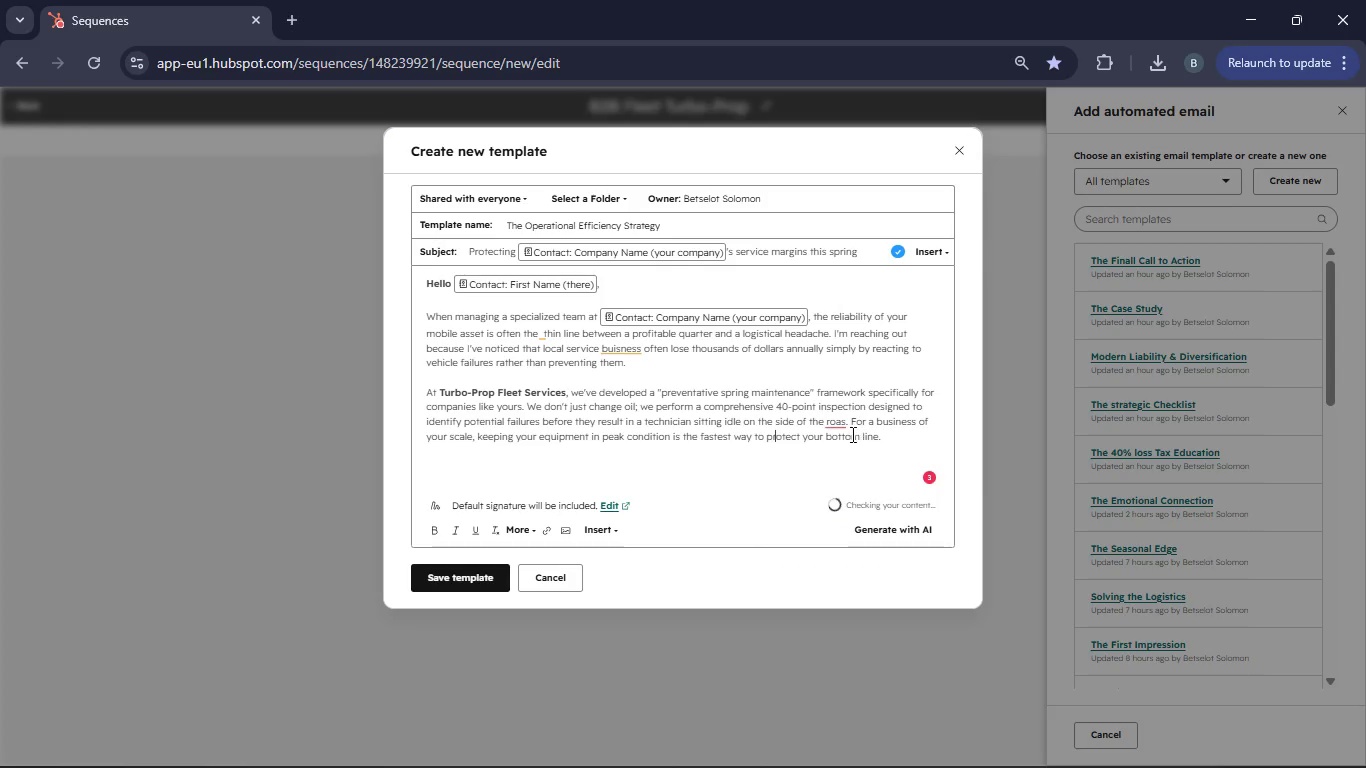 
left_click([838, 422])
 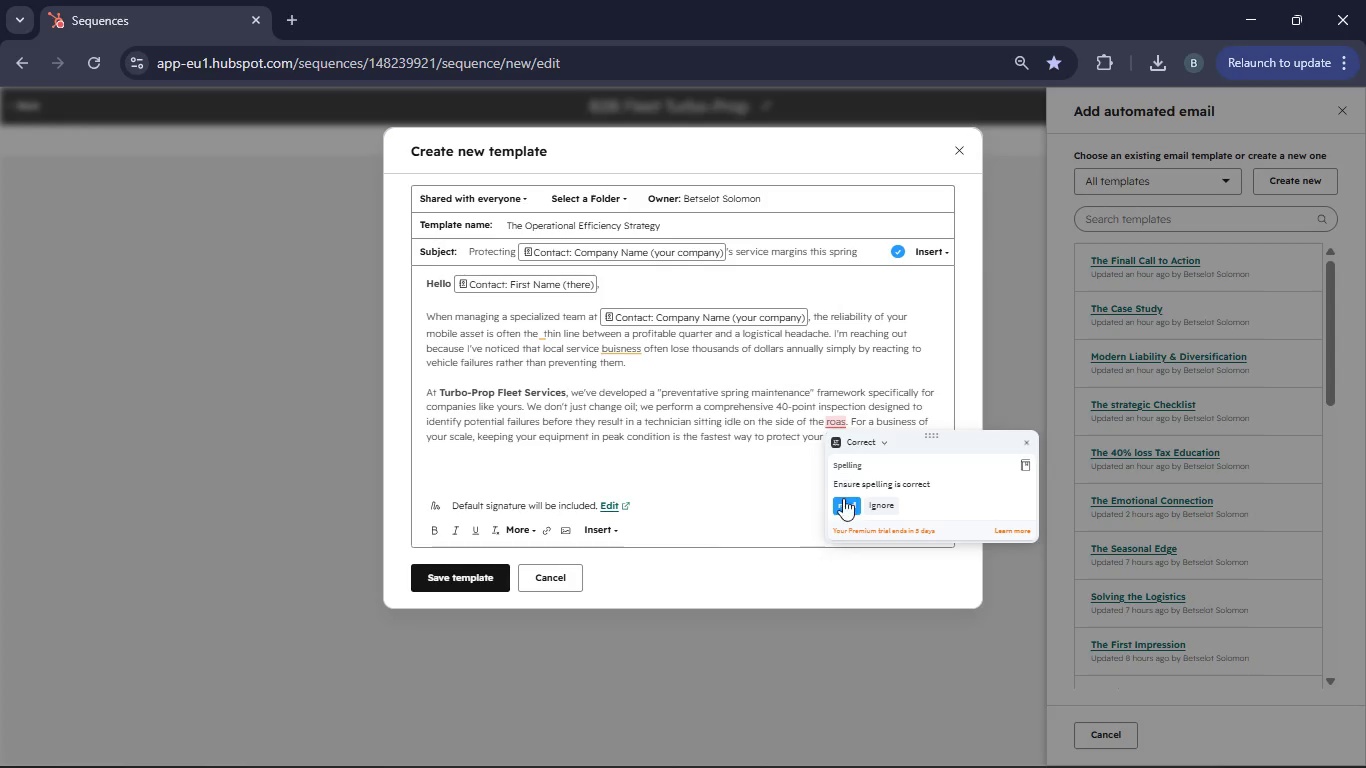 
left_click([845, 501])
 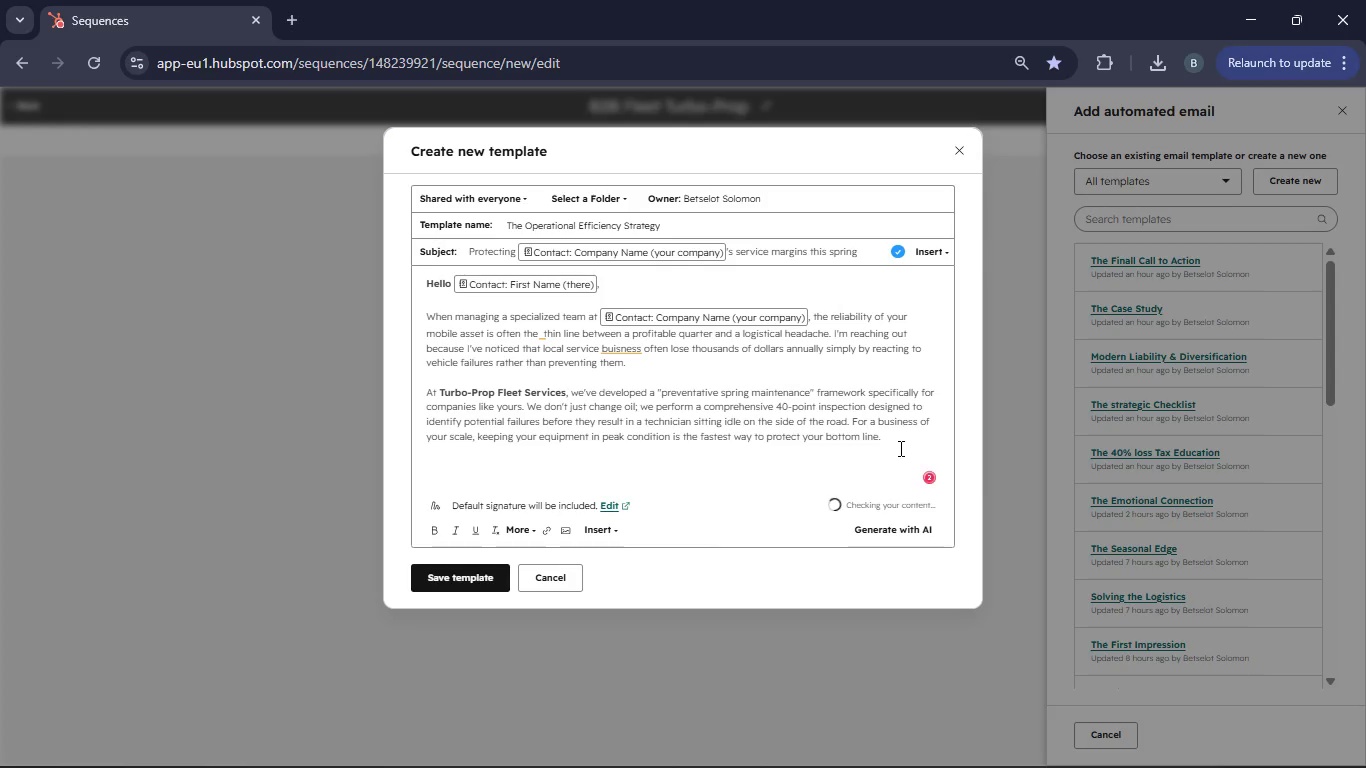 
left_click([893, 442])
 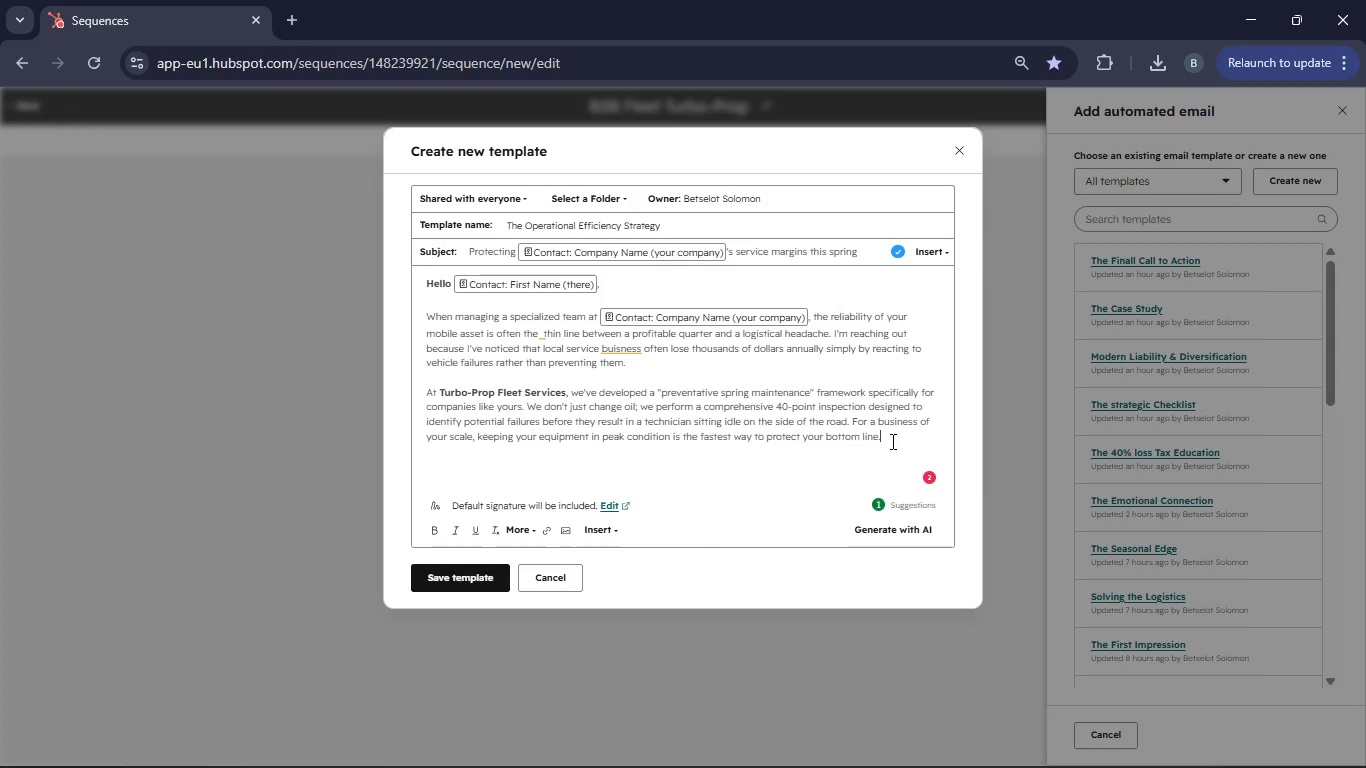 
key(Enter)
 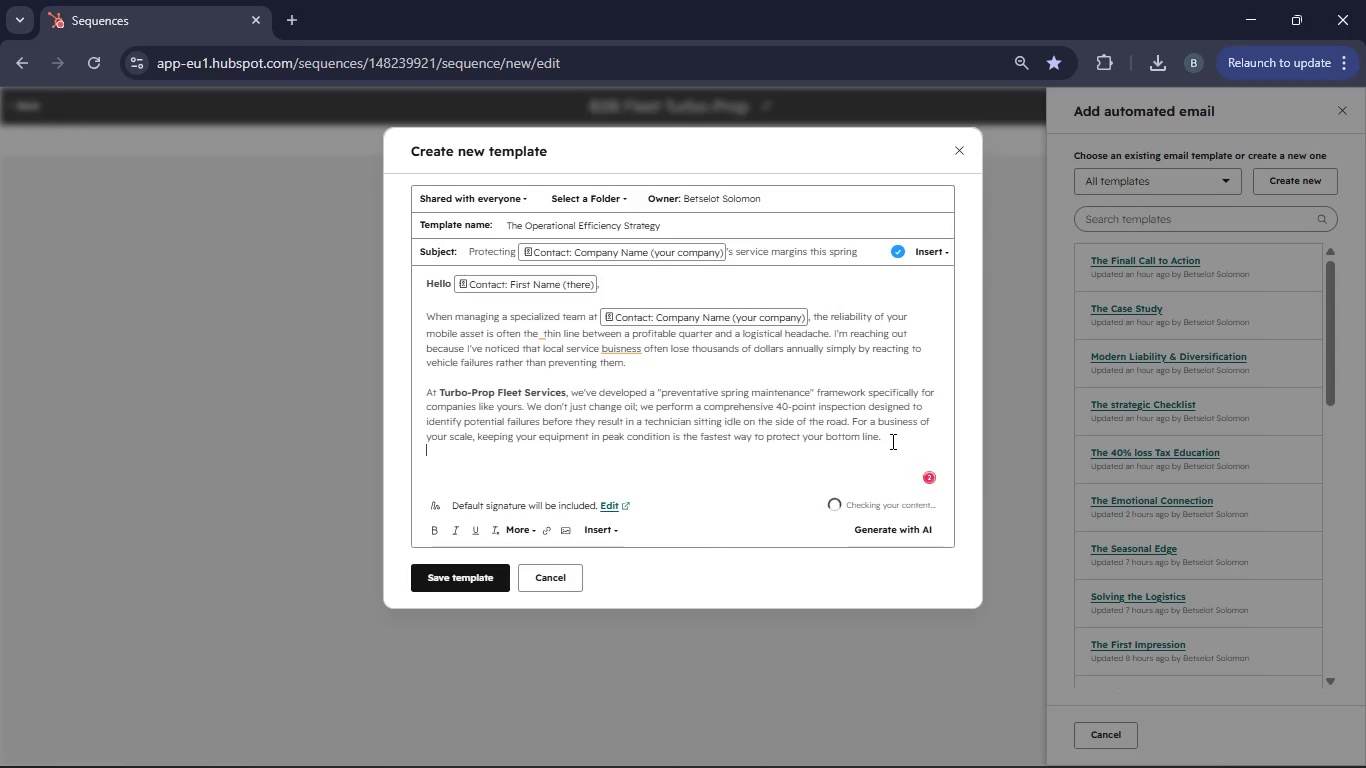 
key(Enter)
 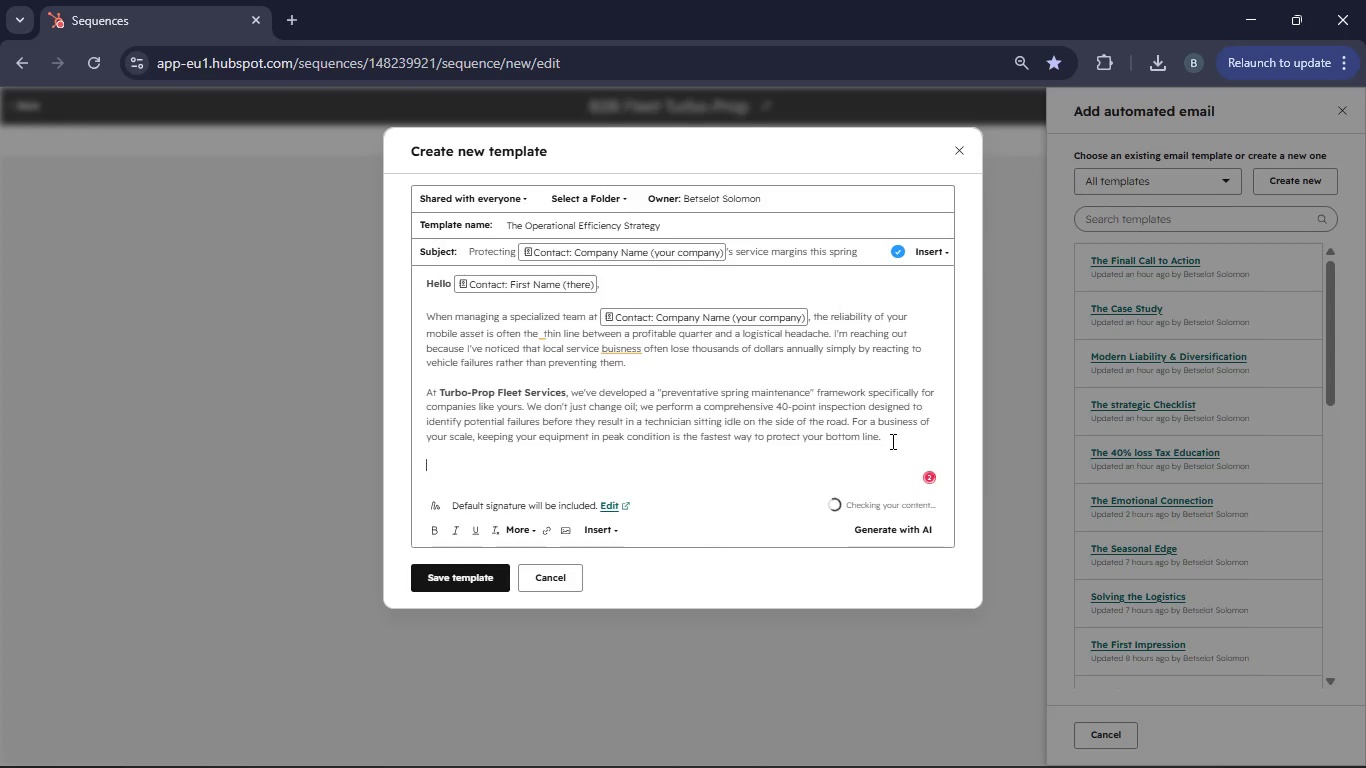 
hold_key(key=ShiftRight, duration=1.88)
 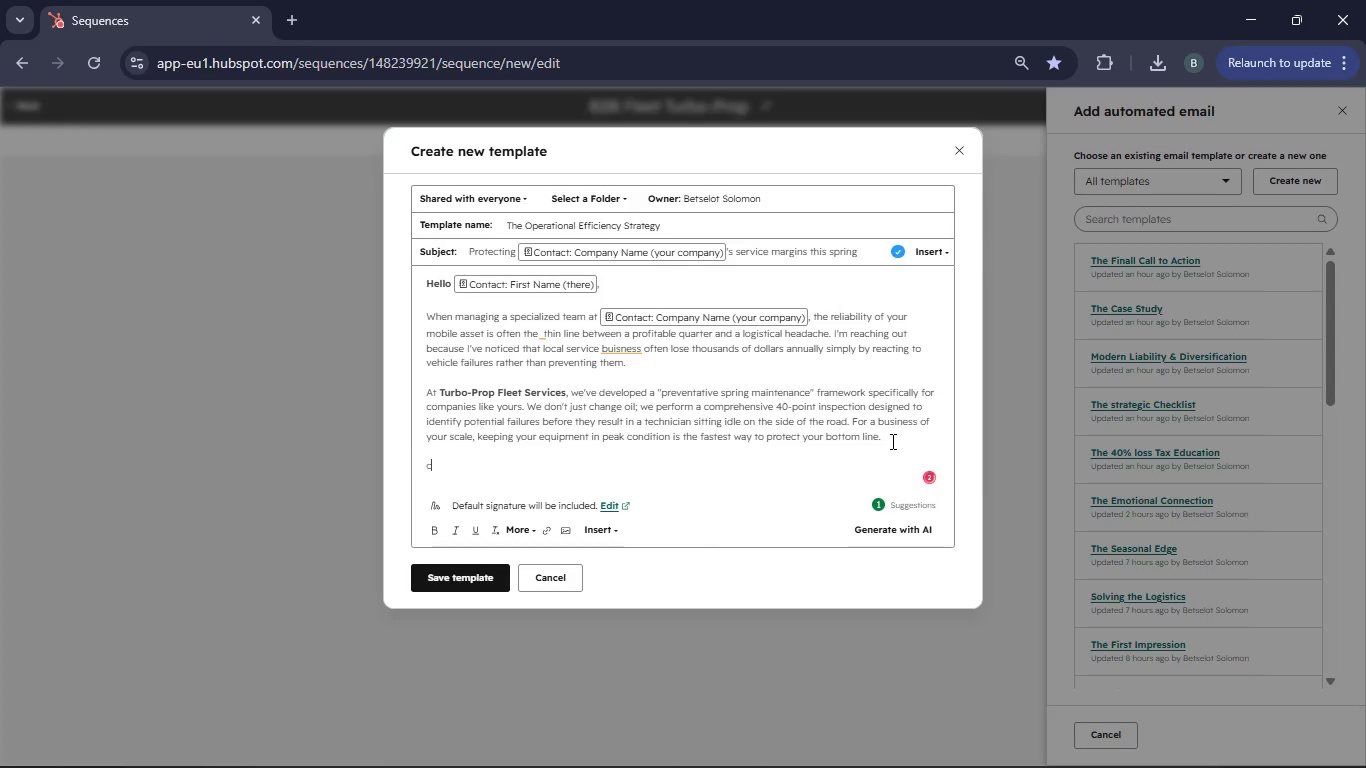 
type(could we schedule a brief 10-minute introductory call to discuss the current maintenance rotation for )
 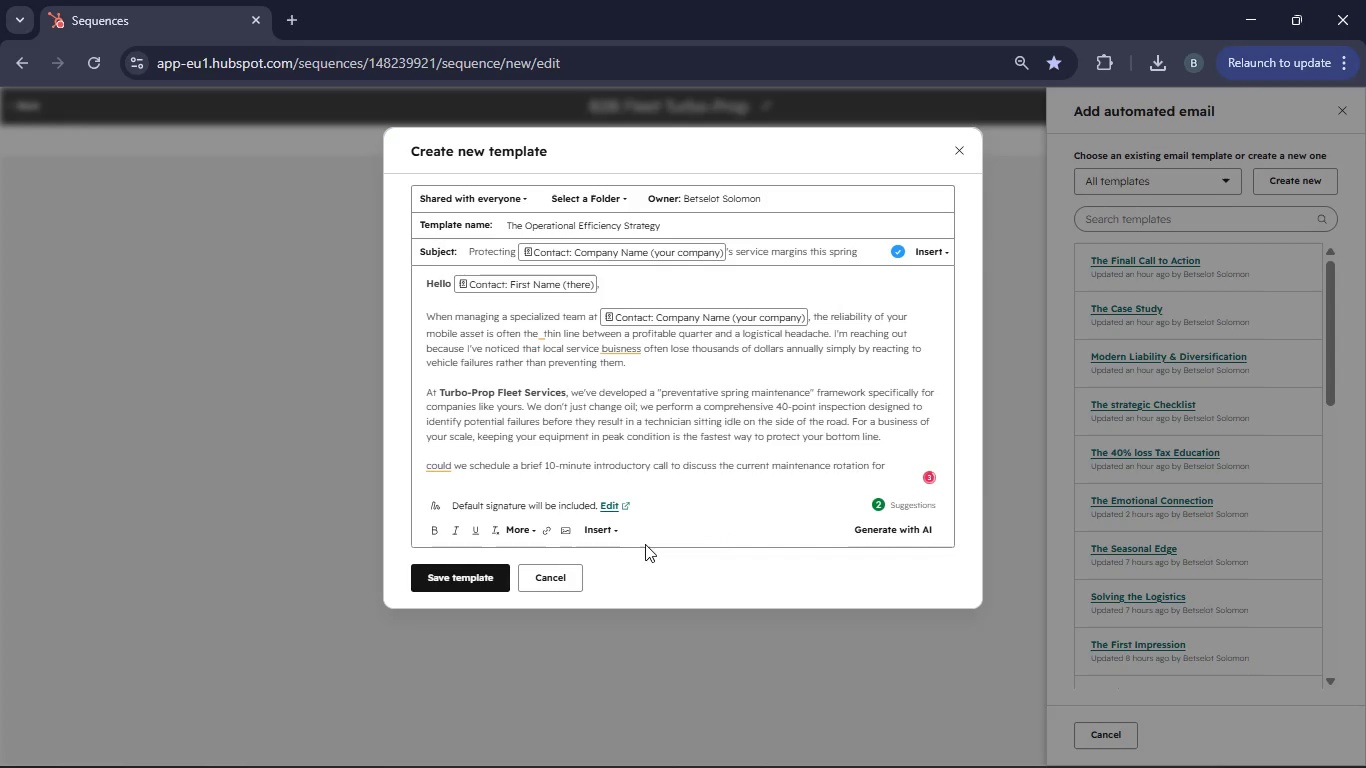 
left_click([609, 536])
 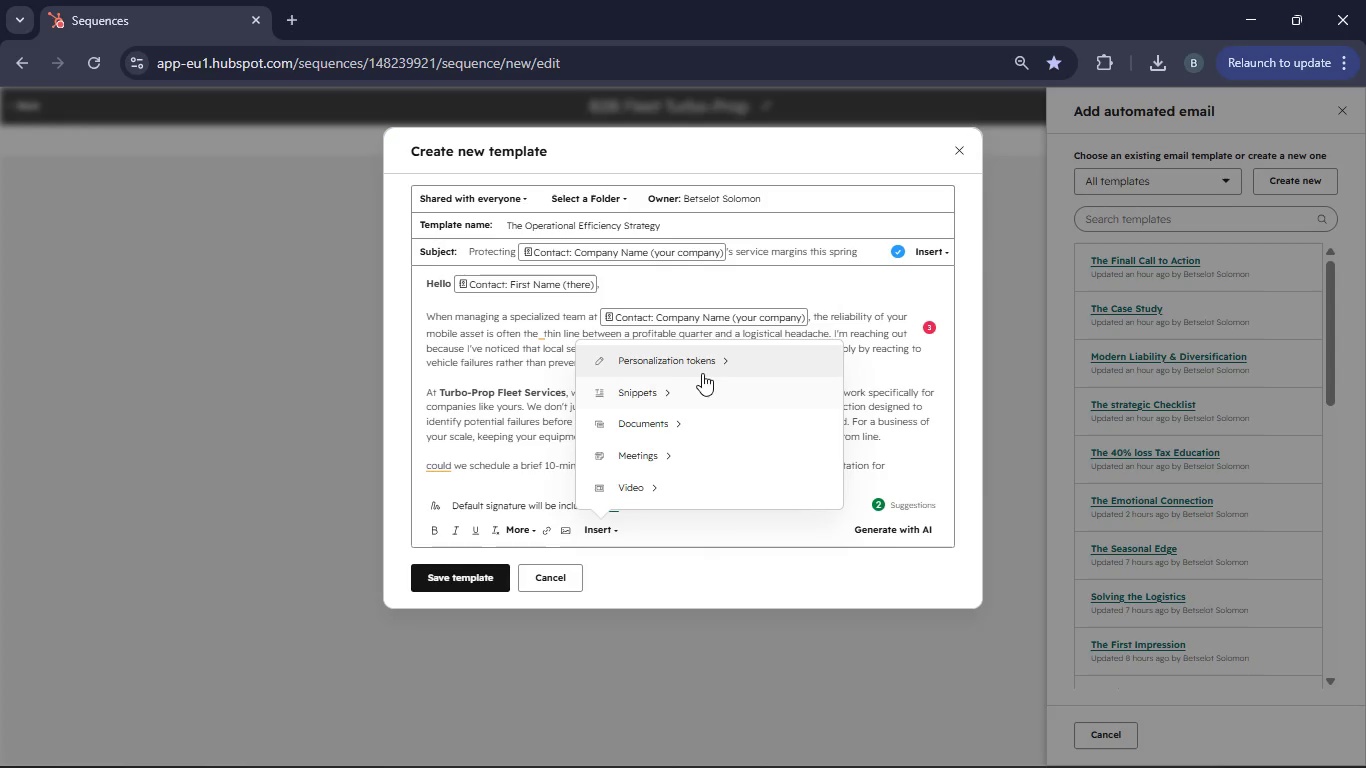 
left_click([701, 367])
 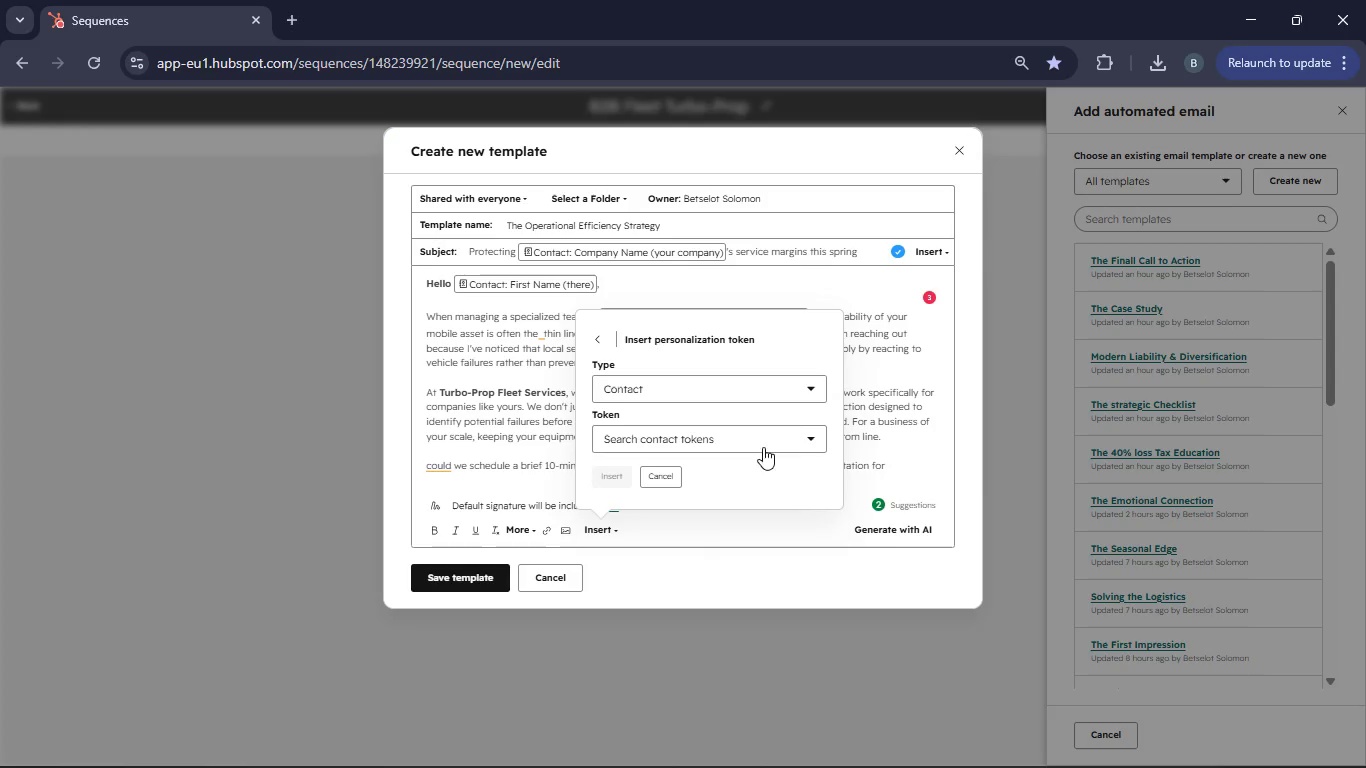 
left_click([793, 429])
 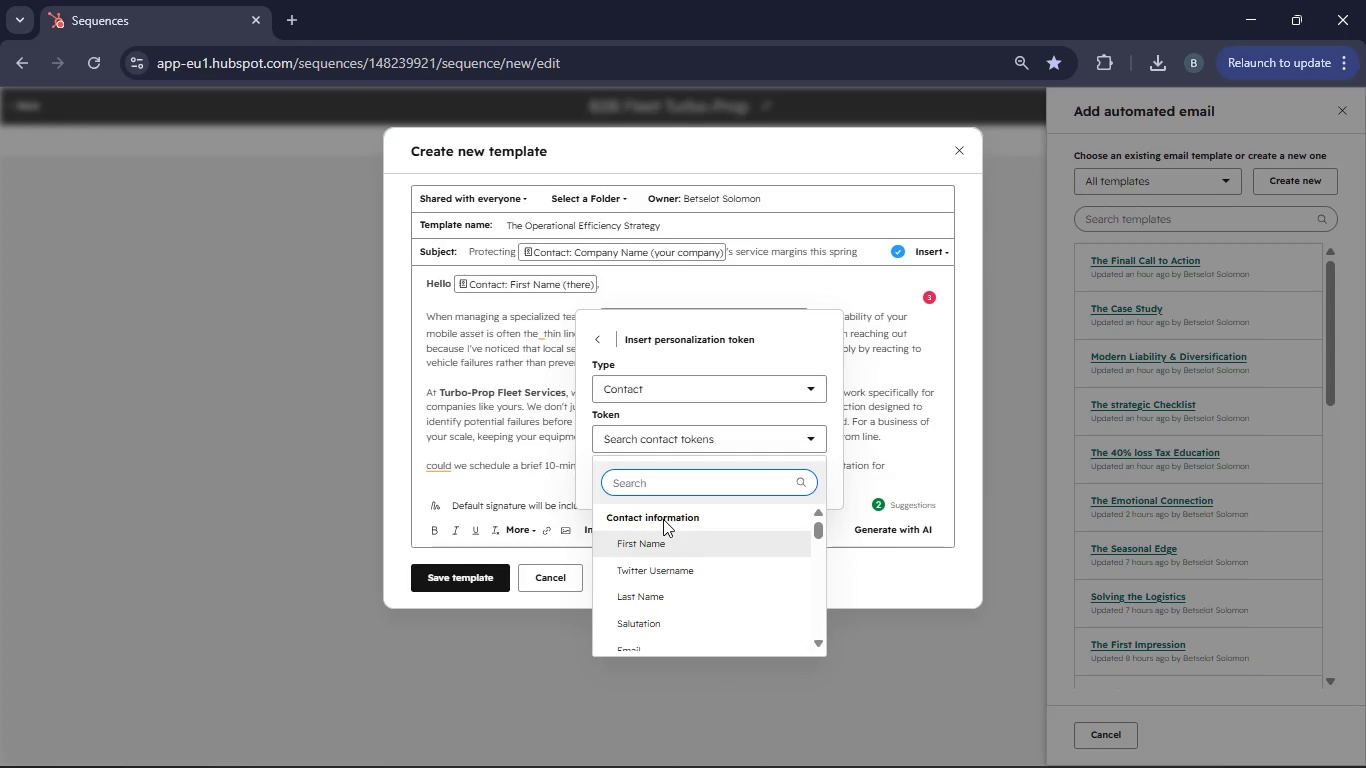 
left_click([667, 486])
 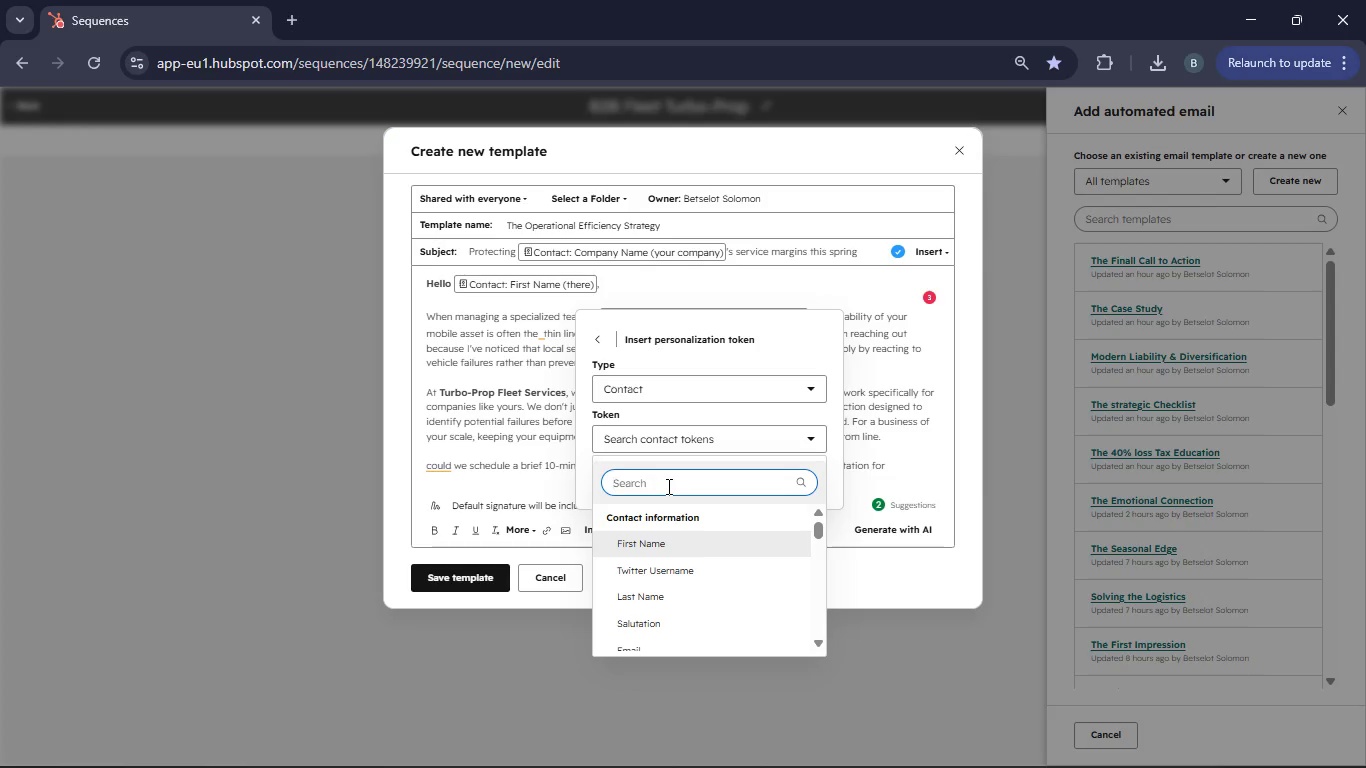 
type(Company Name)
 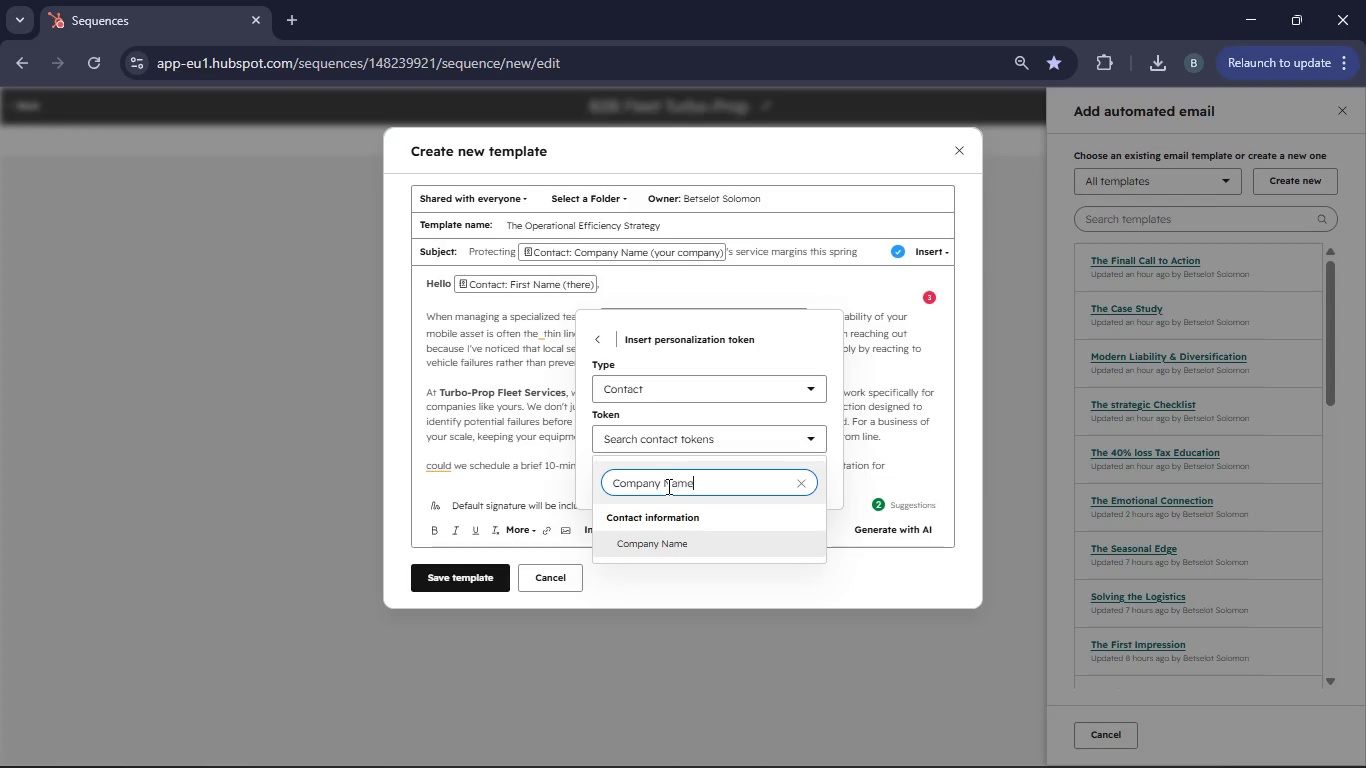 
left_click([685, 546])
 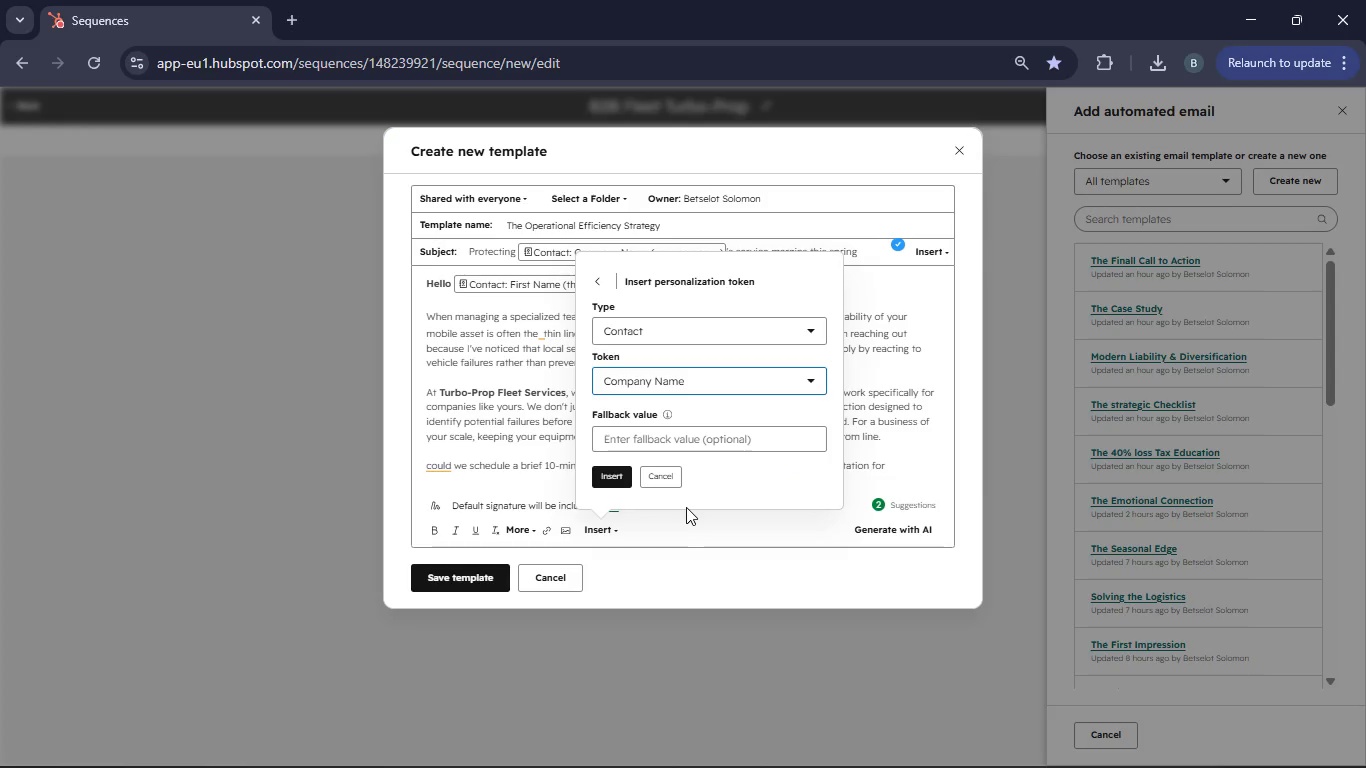 
left_click([732, 443])
 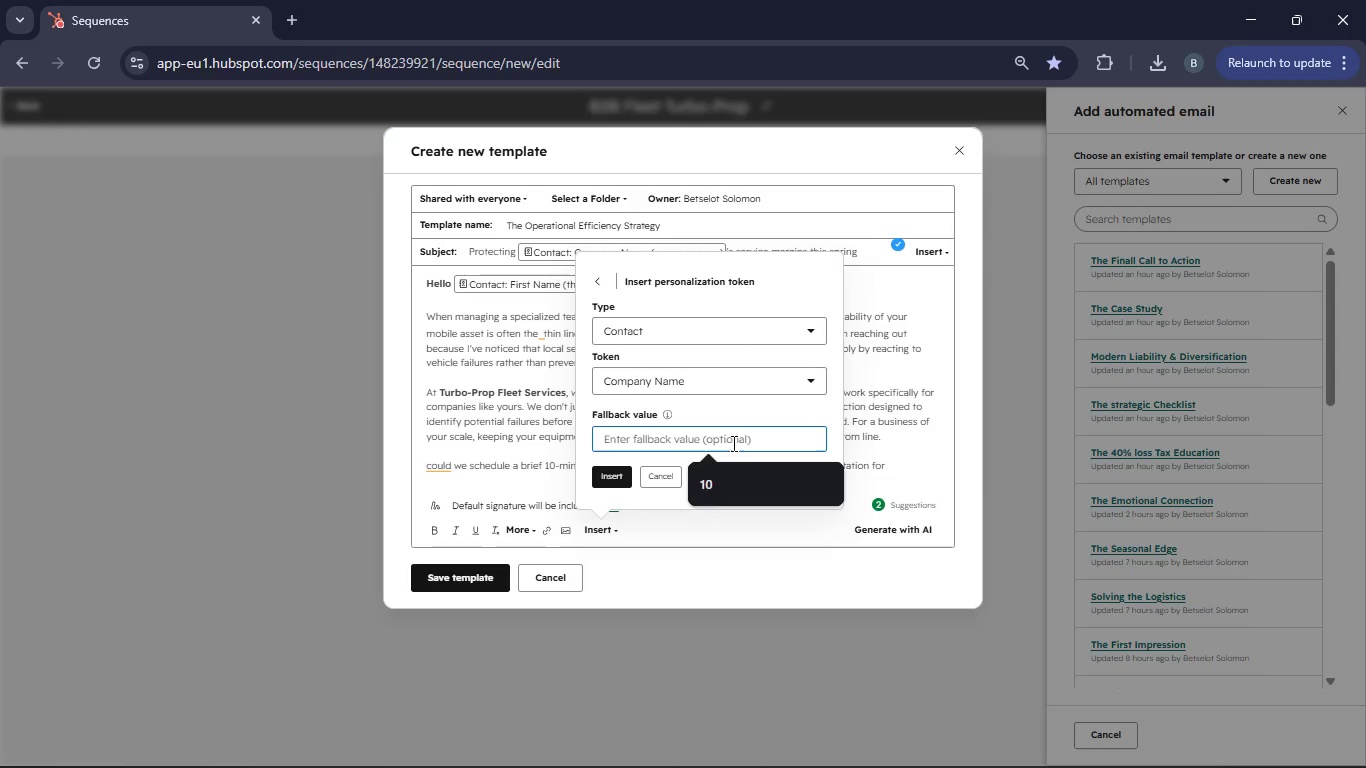 
type(your company)
 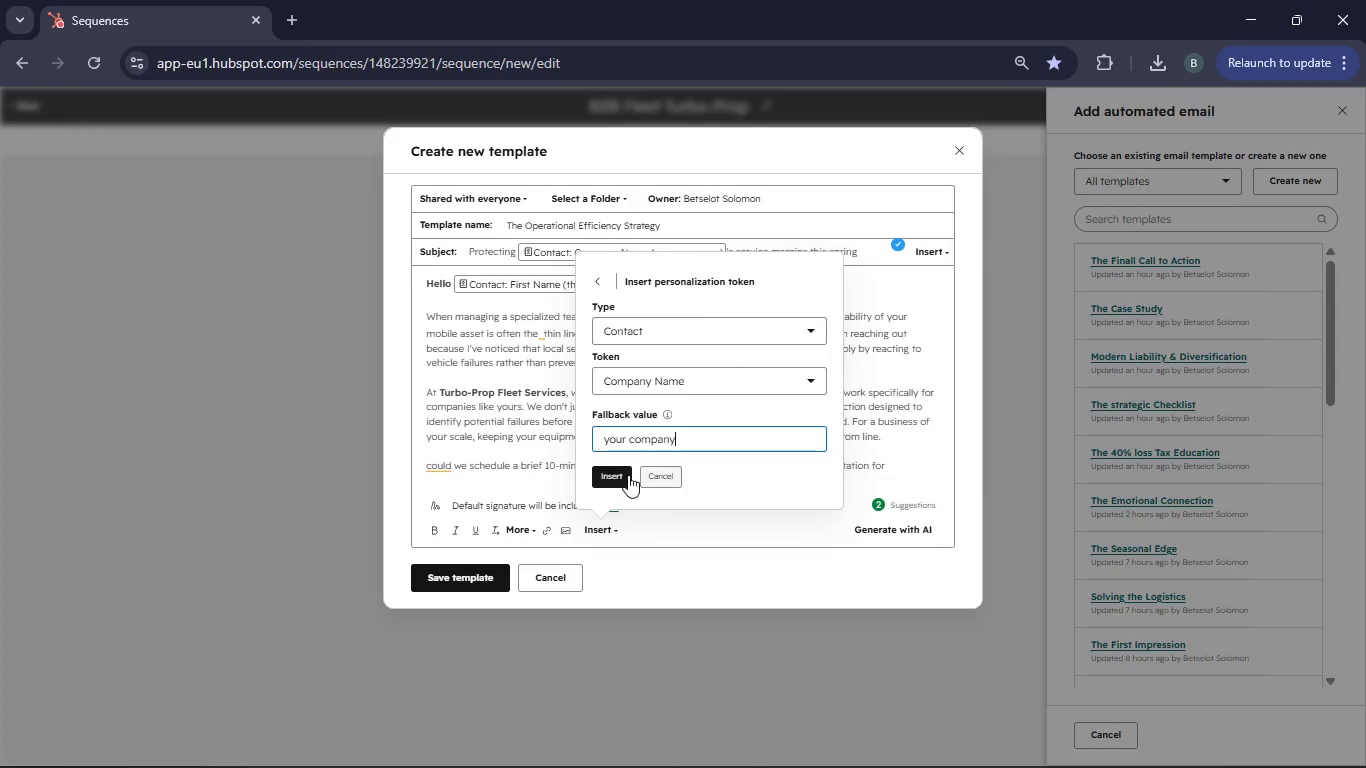 
left_click([621, 475])
 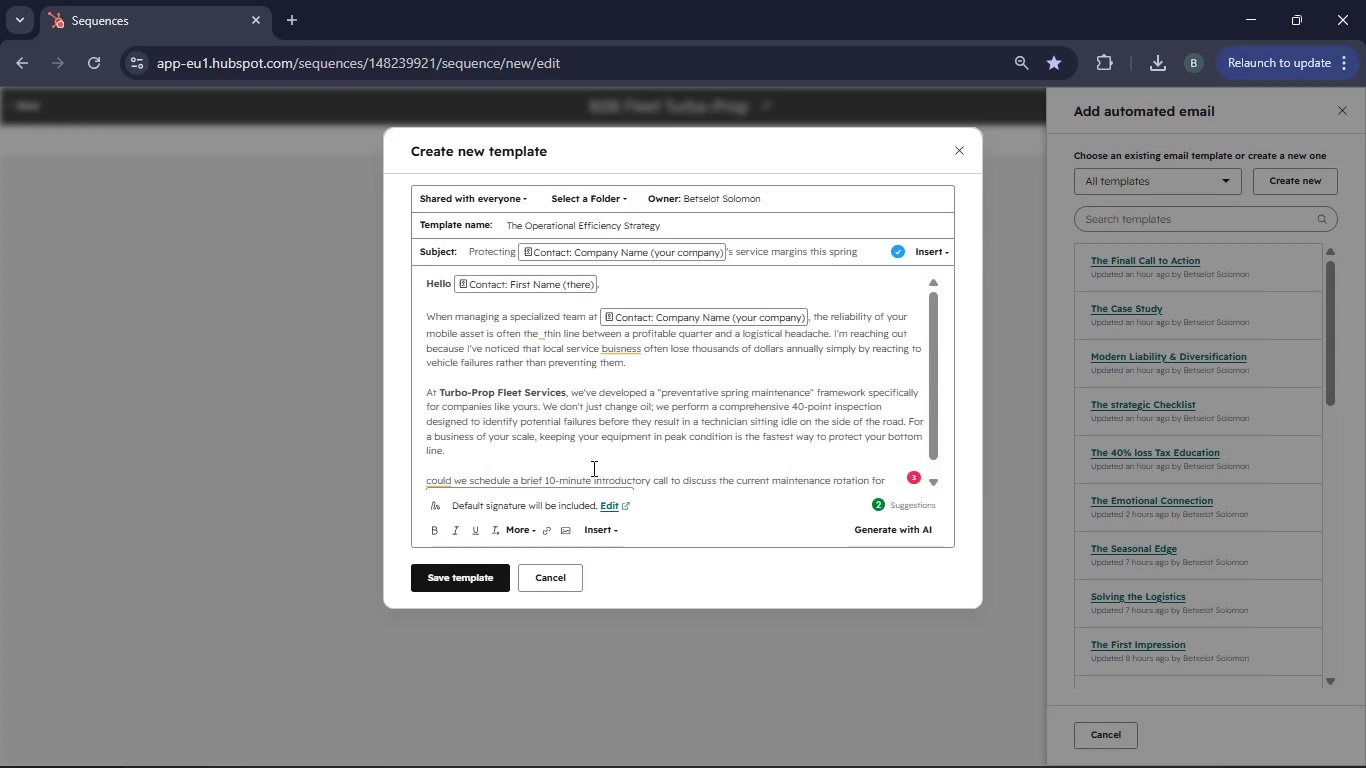 
scroll: coordinate [561, 467], scroll_direction: down, amount: 2.0
 